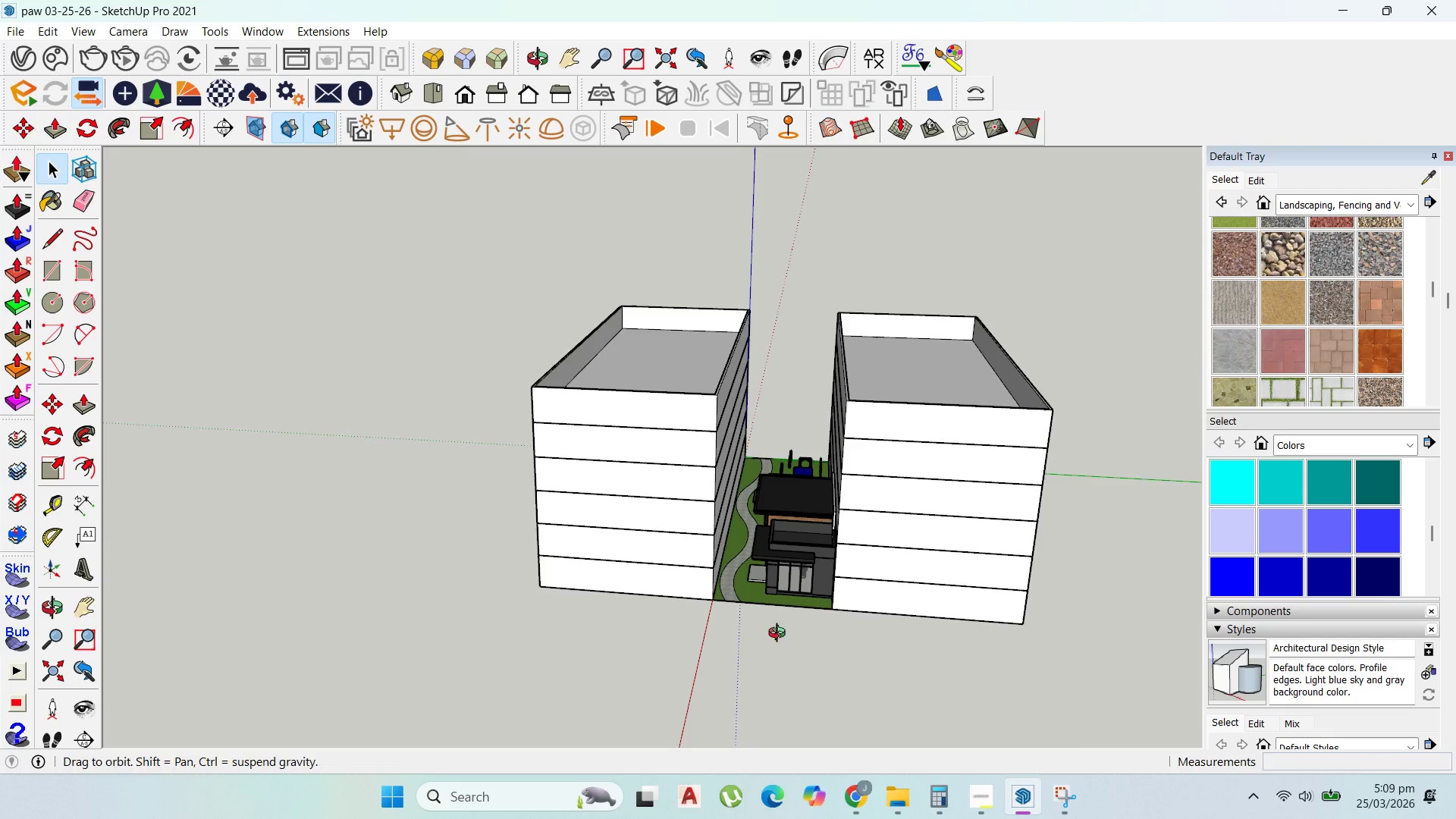 
scroll: coordinate [742, 619], scroll_direction: down, amount: 42.0
 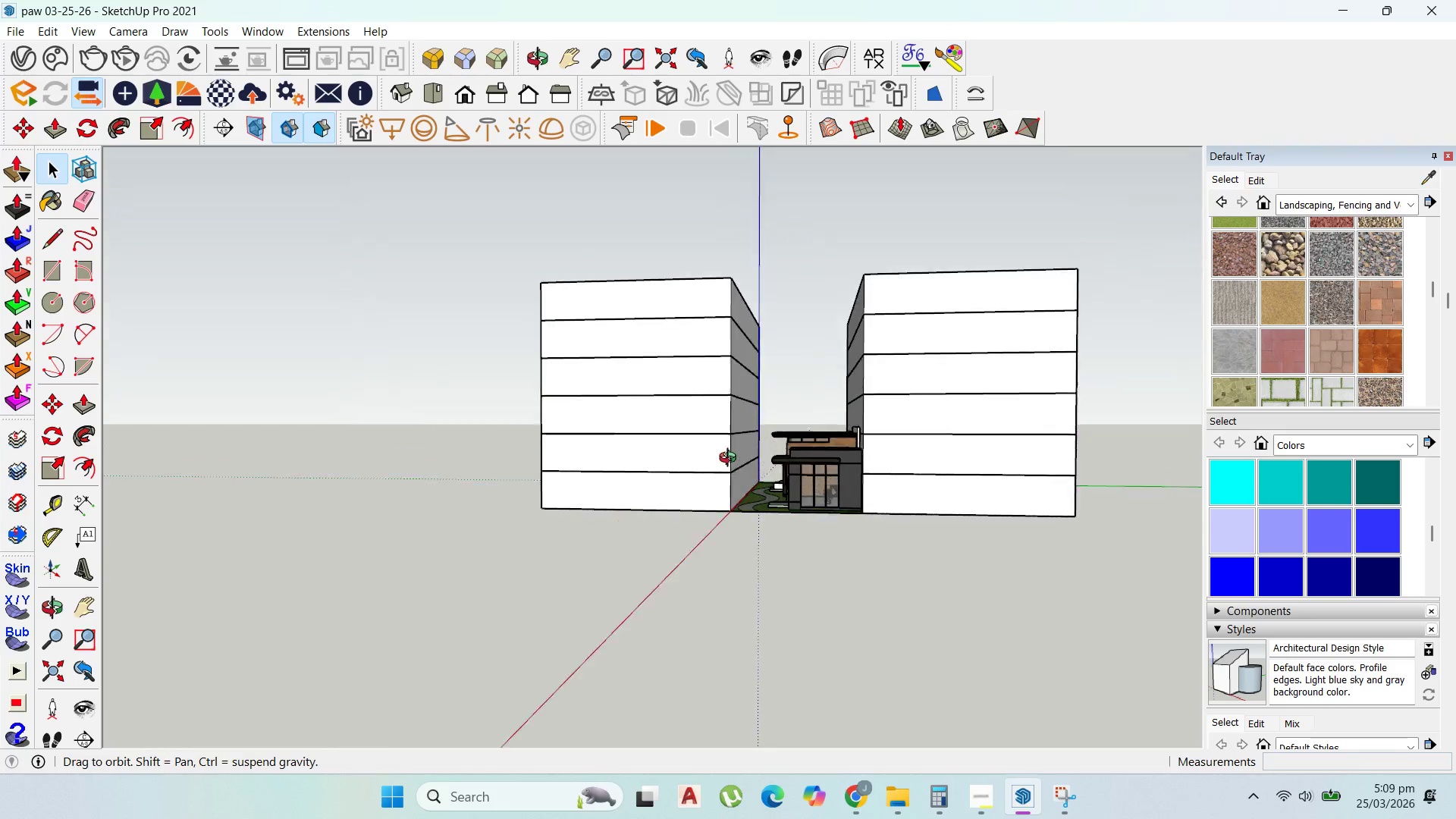 
scroll: coordinate [745, 607], scroll_direction: up, amount: 26.0
 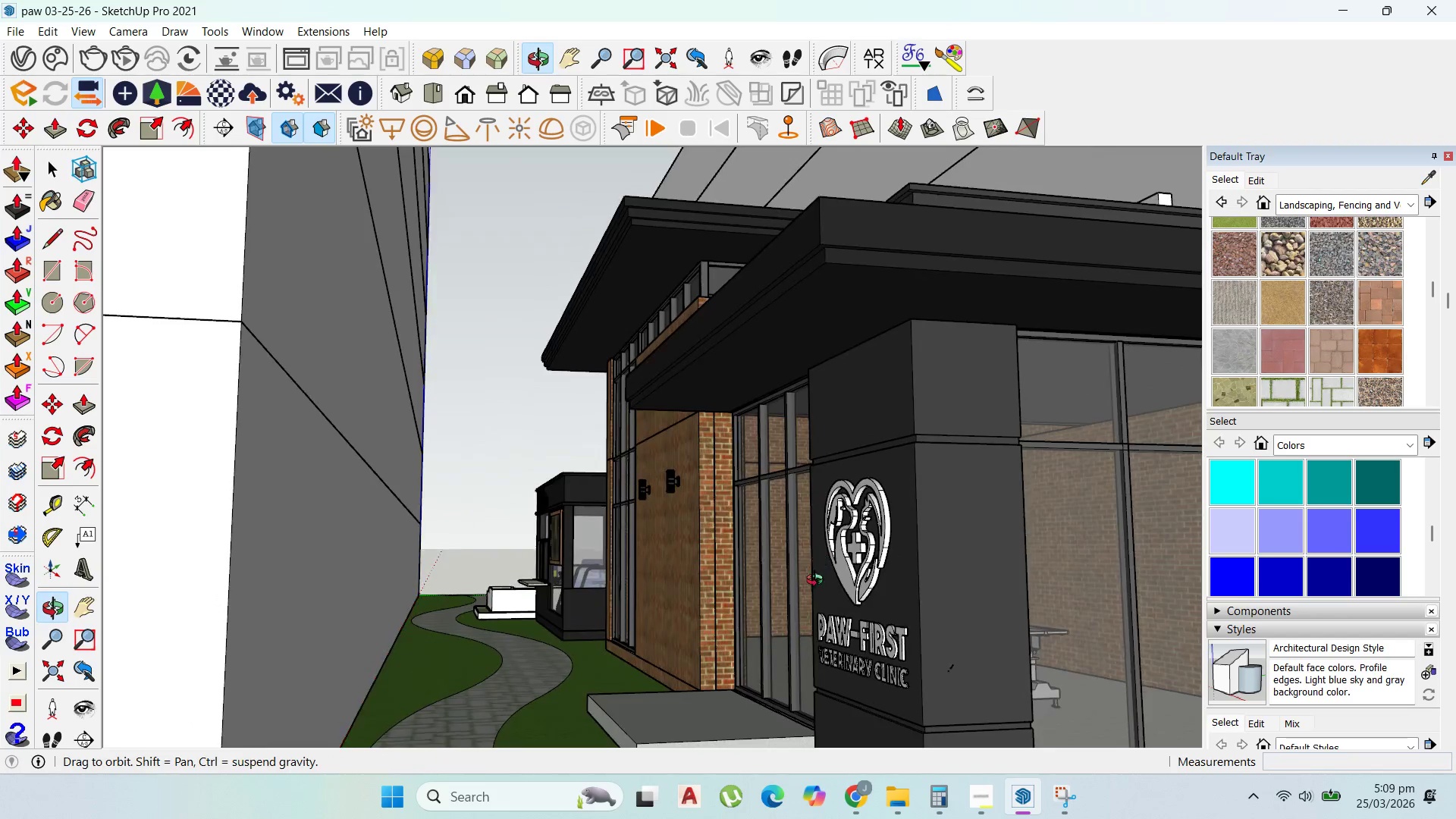 
scroll: coordinate [816, 428], scroll_direction: down, amount: 8.0
 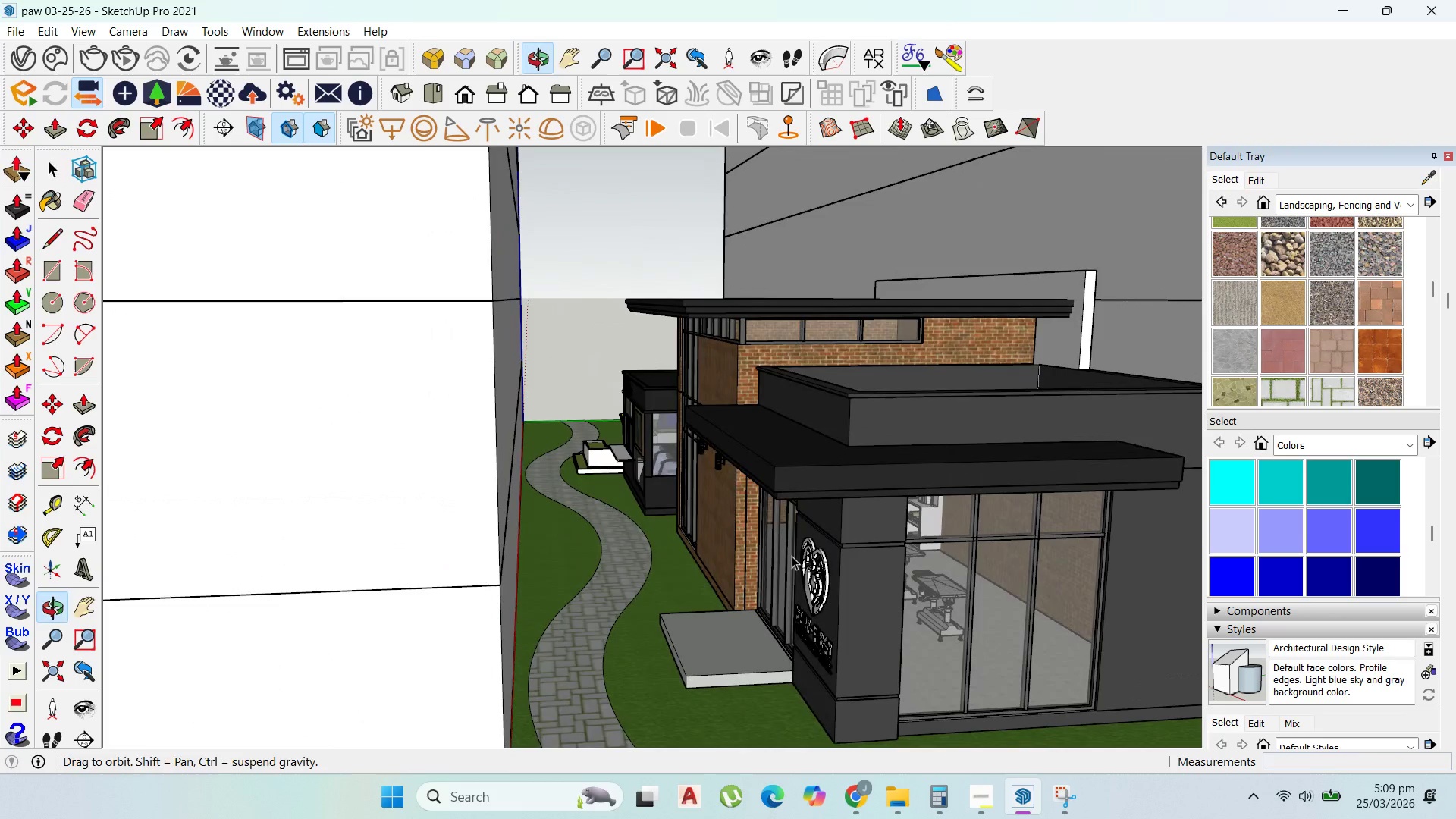 
scroll: coordinate [730, 590], scroll_direction: none, amount: 0.0
 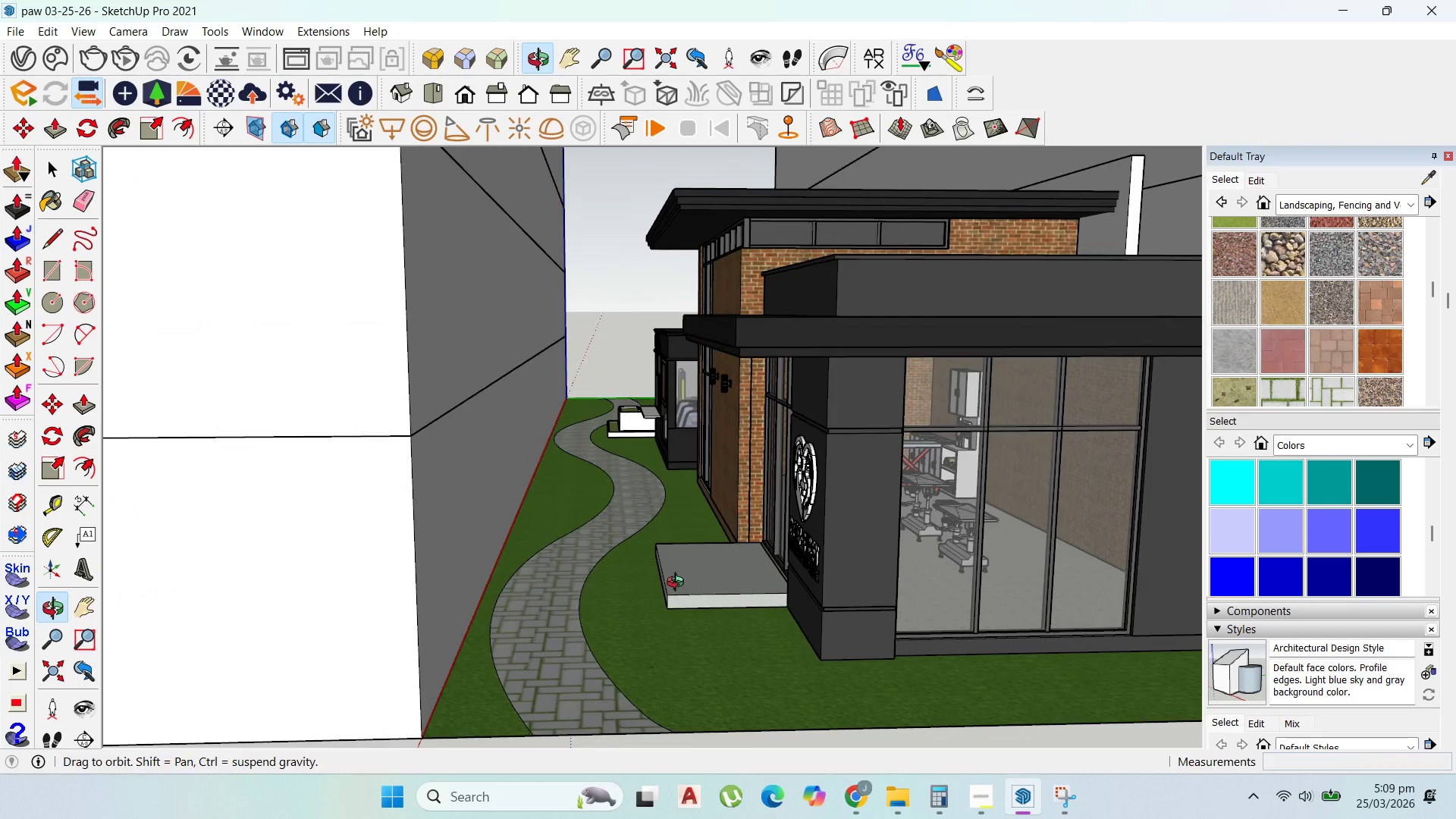 
scroll: coordinate [679, 572], scroll_direction: down, amount: 2.0
 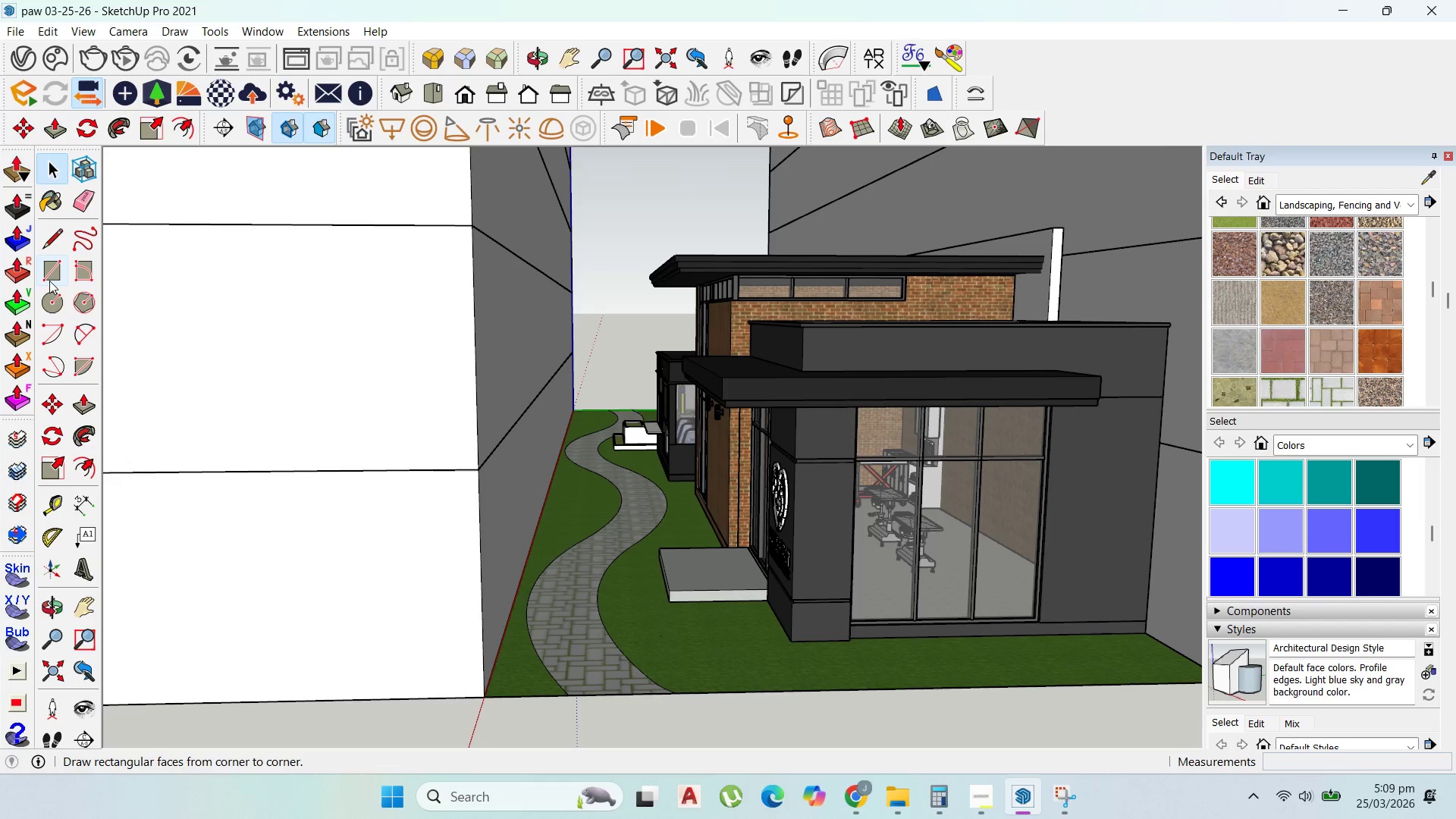 
wait(7.27)
 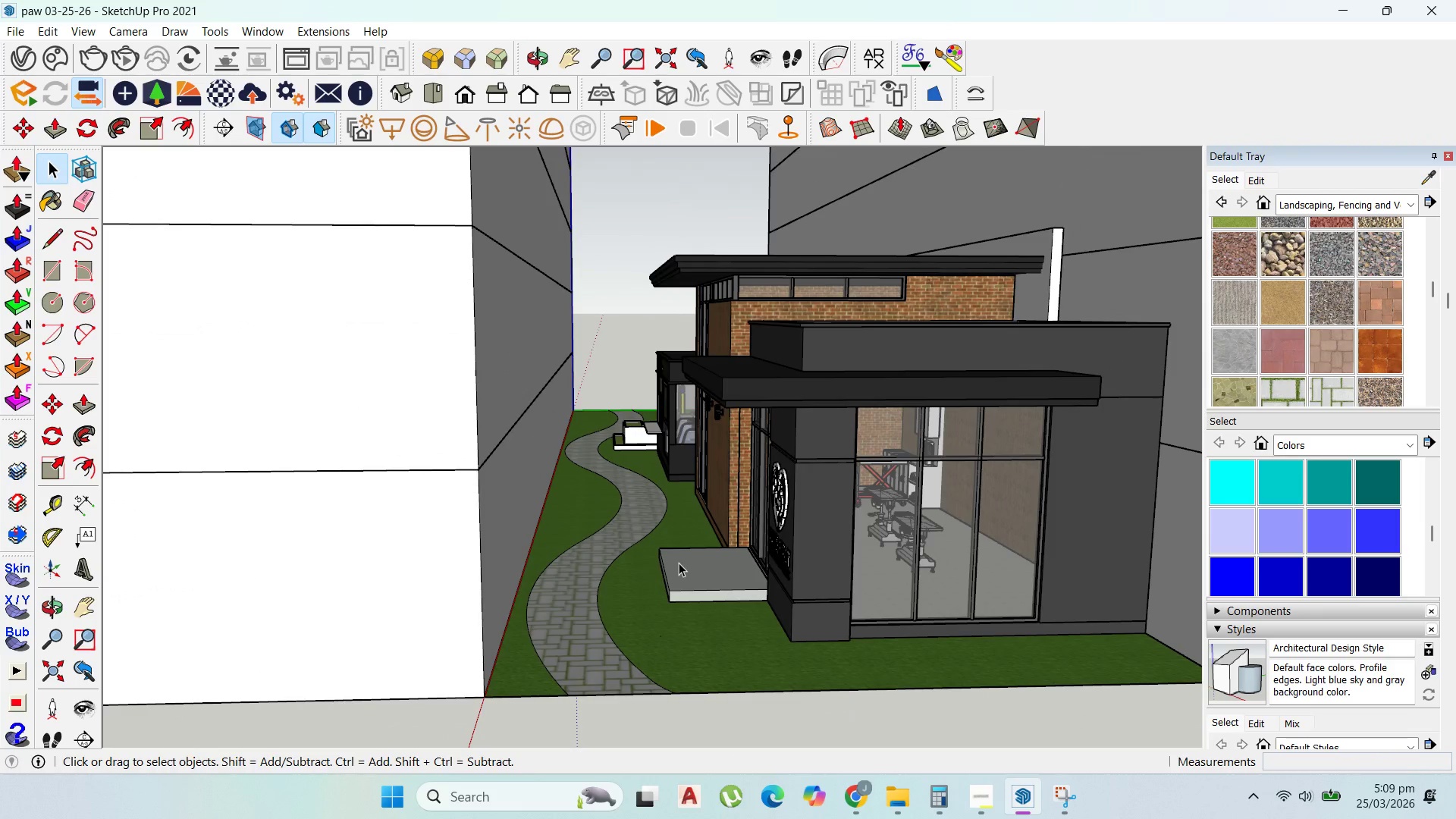 
left_click([843, 800])
 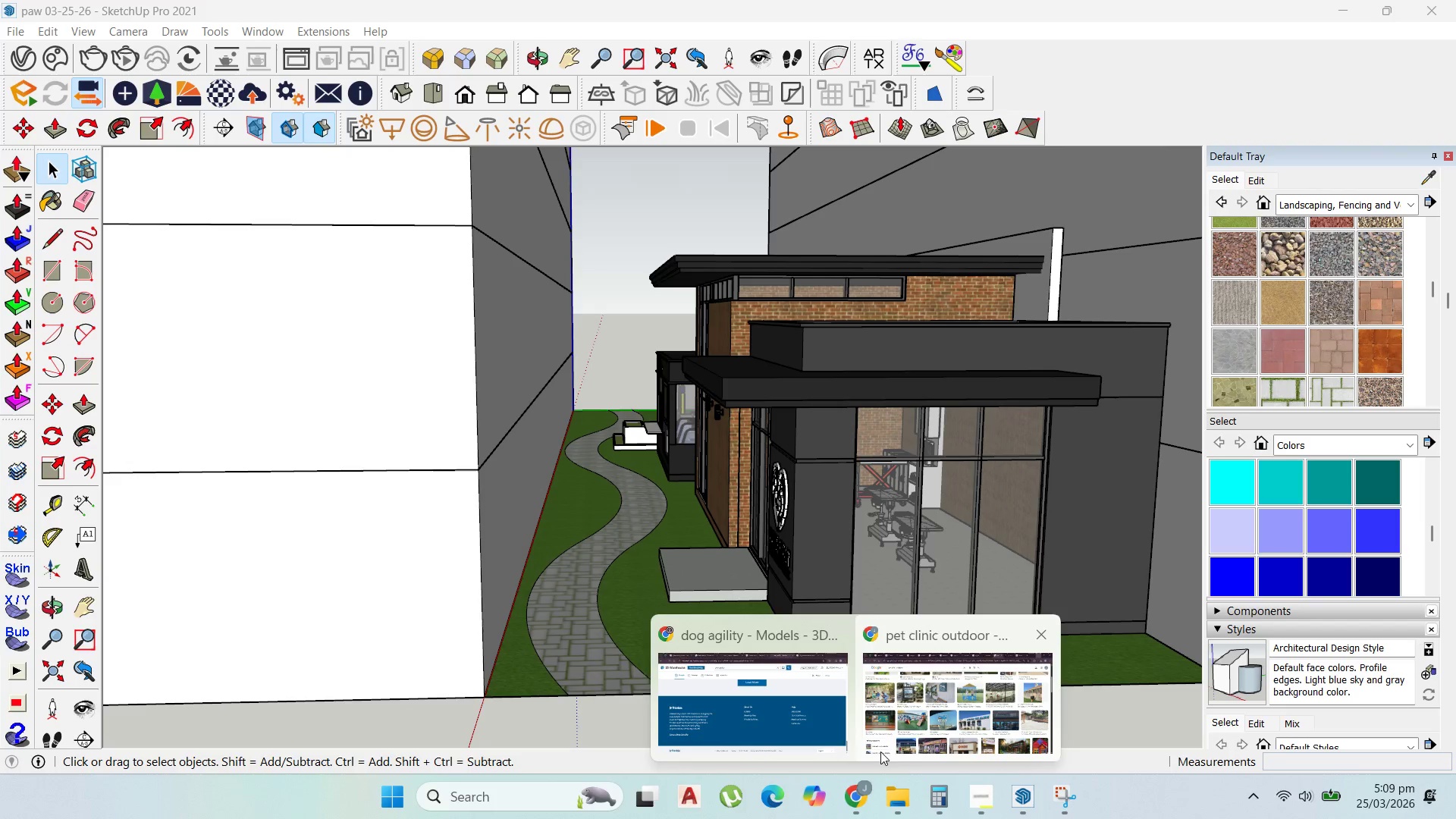 
mouse_move([920, 715])
 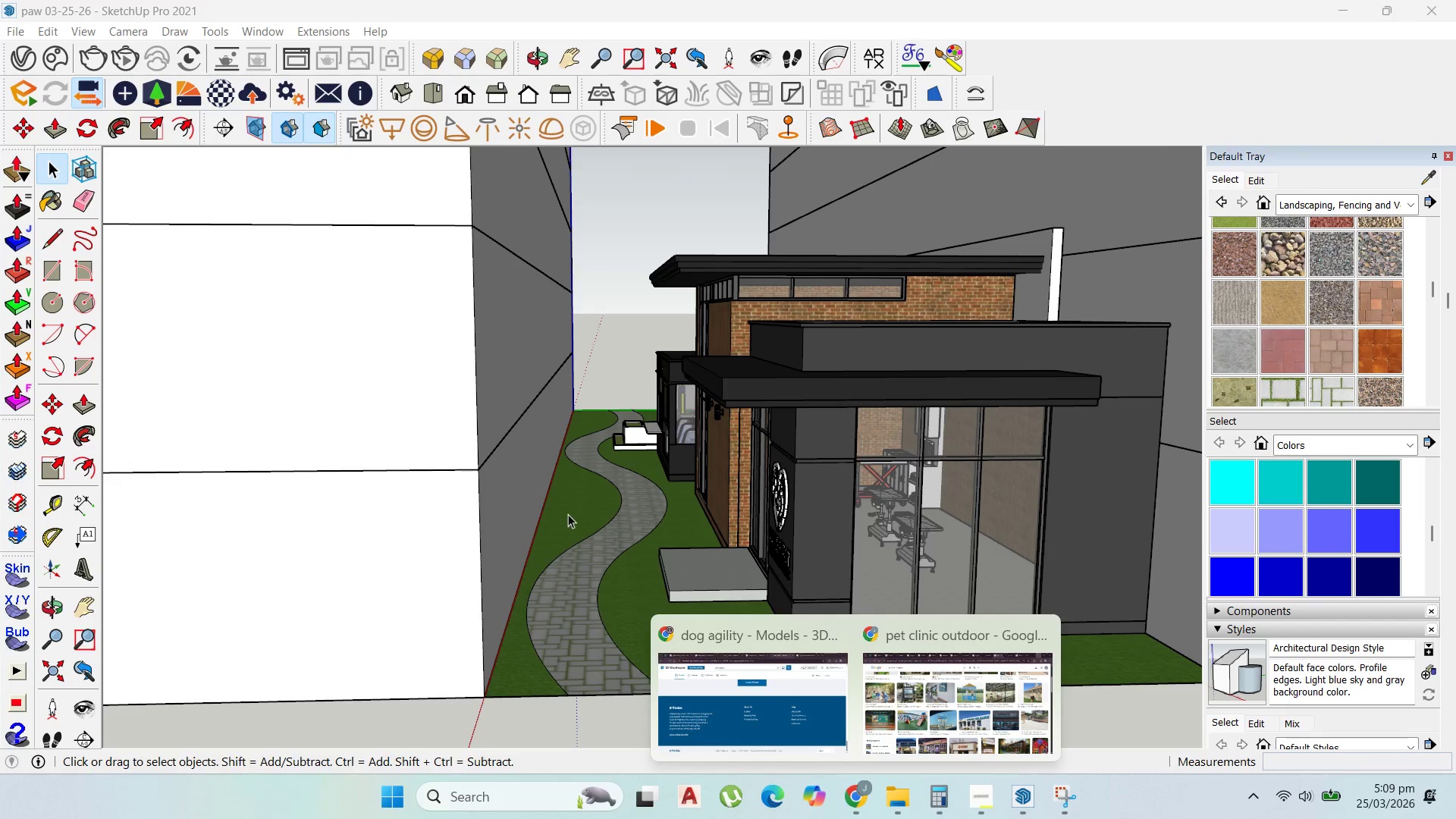 
scroll: coordinate [609, 445], scroll_direction: up, amount: 1.0
 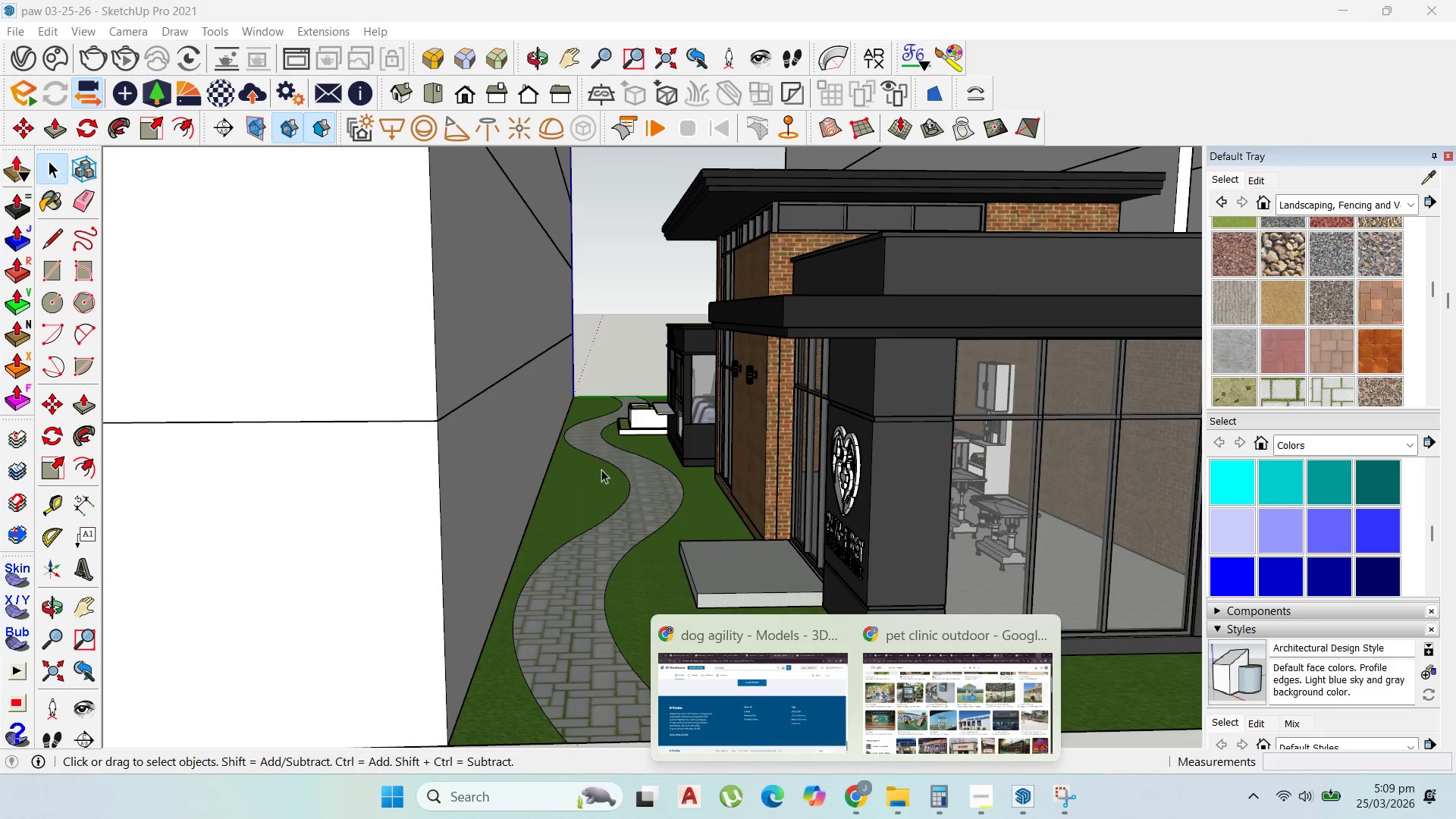 
left_click([600, 482])
 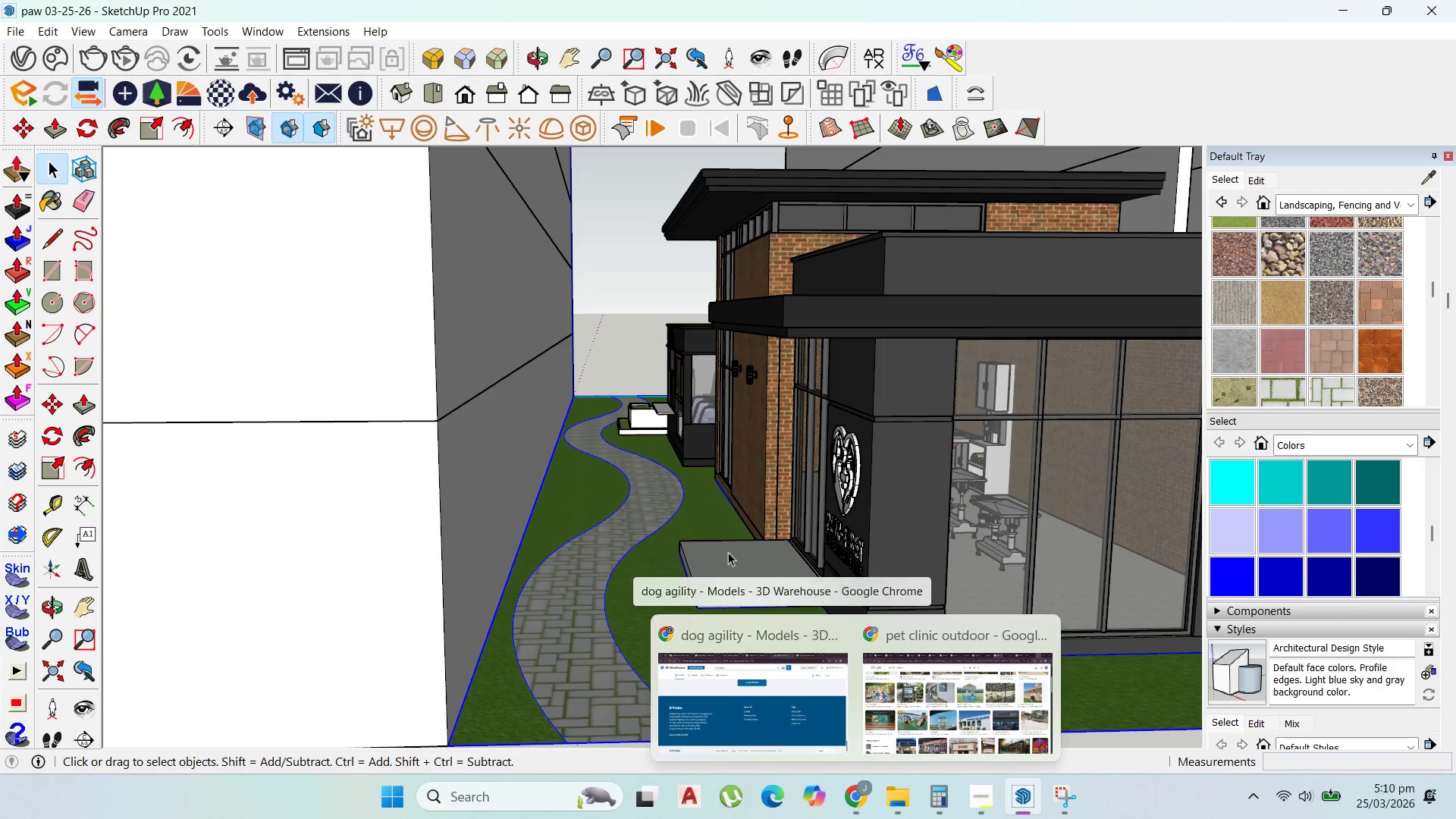 
left_click([861, 783])
 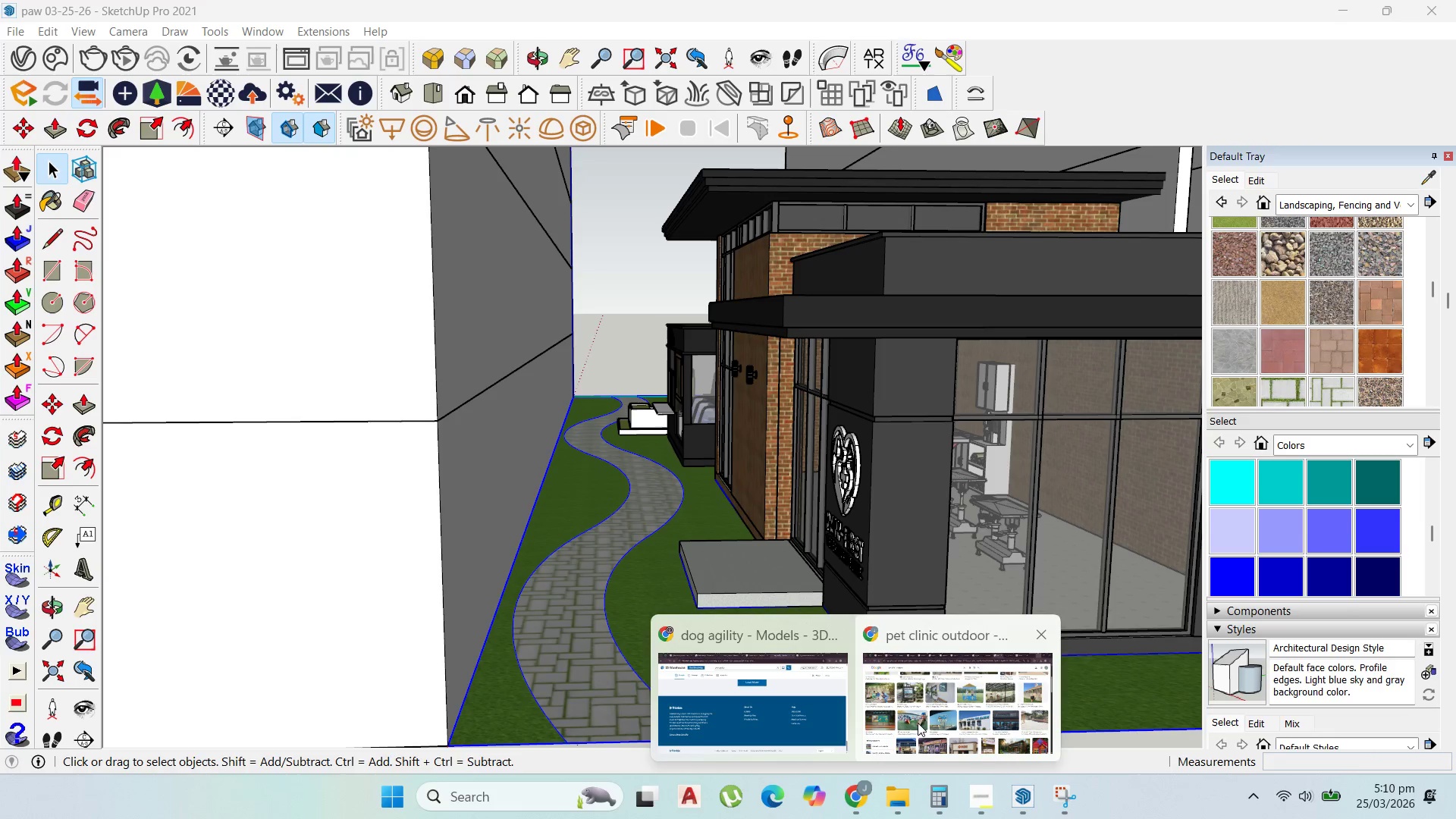 
left_click([921, 721])
 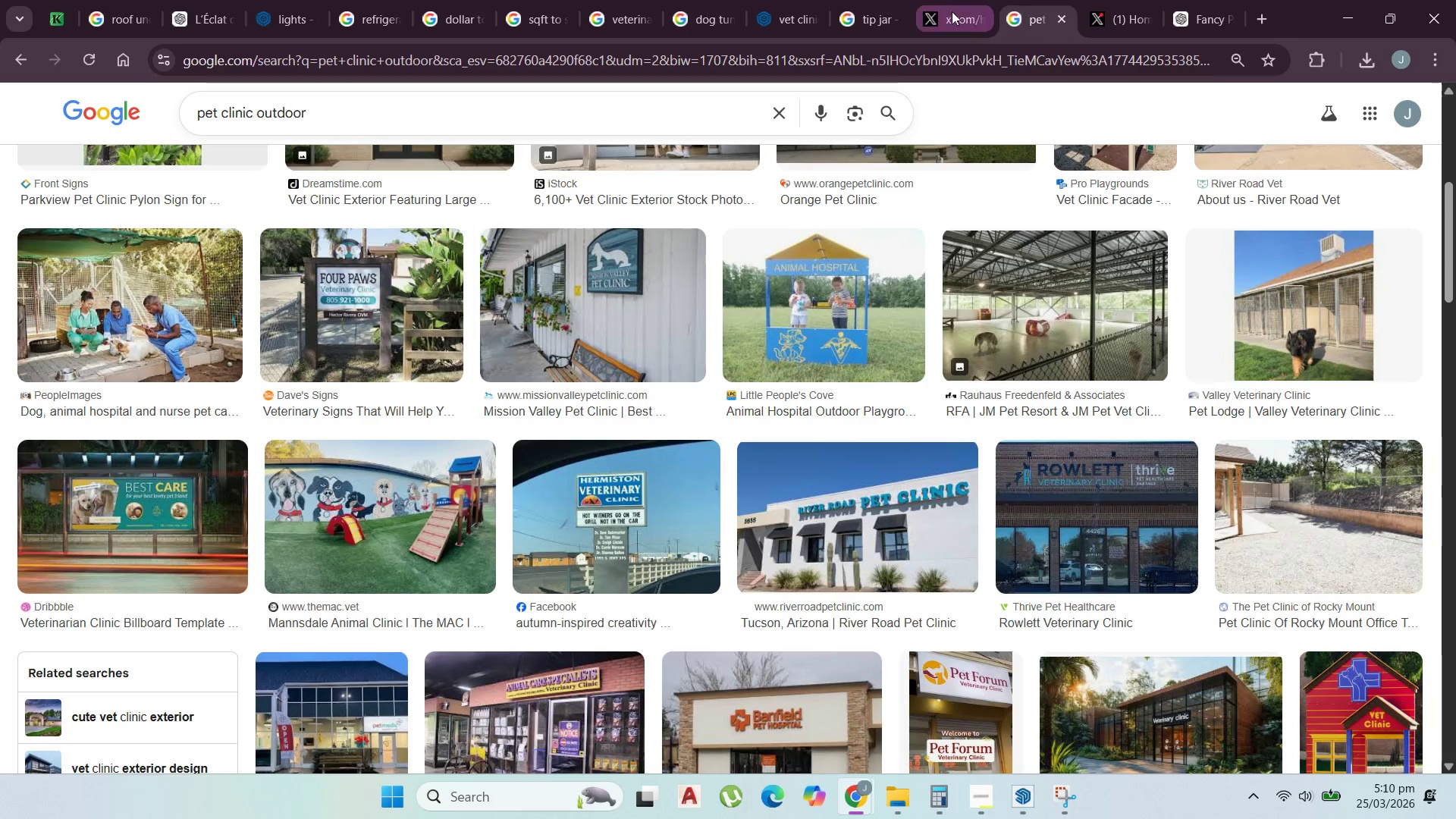 
left_click([813, 8])
 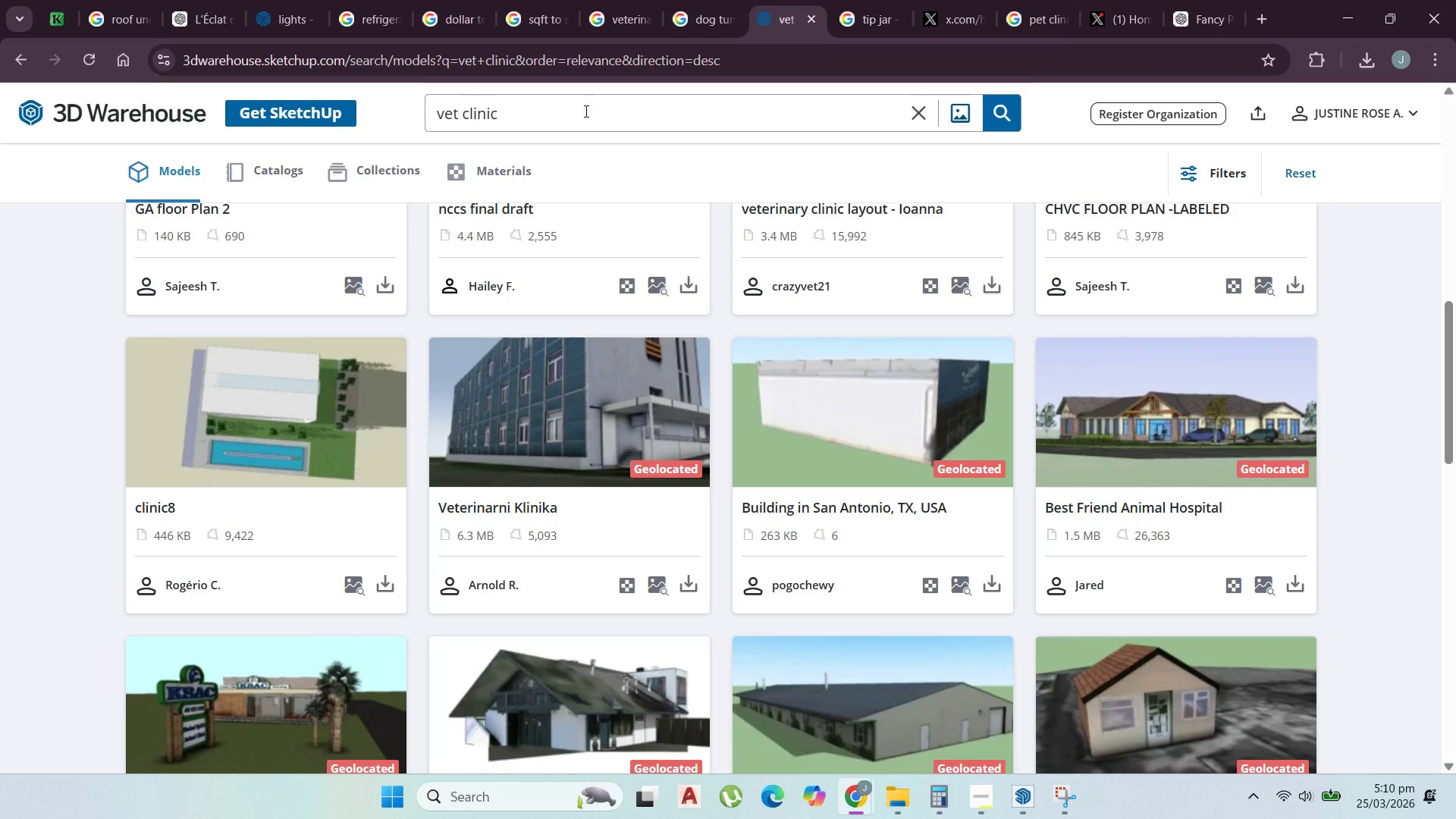 
left_click_drag(start_coordinate=[587, 118], to_coordinate=[290, 124])
 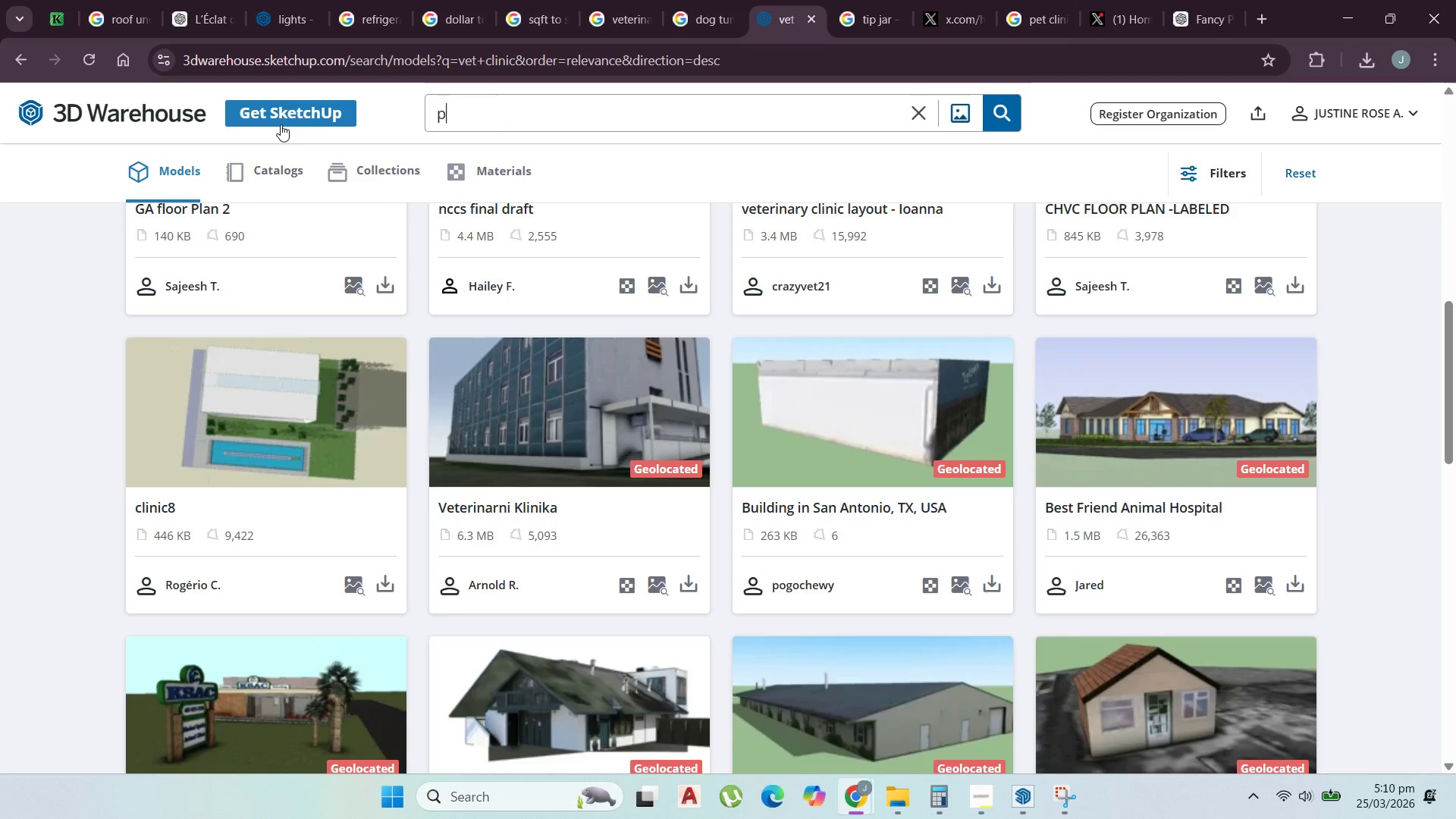 
type(park signage)
 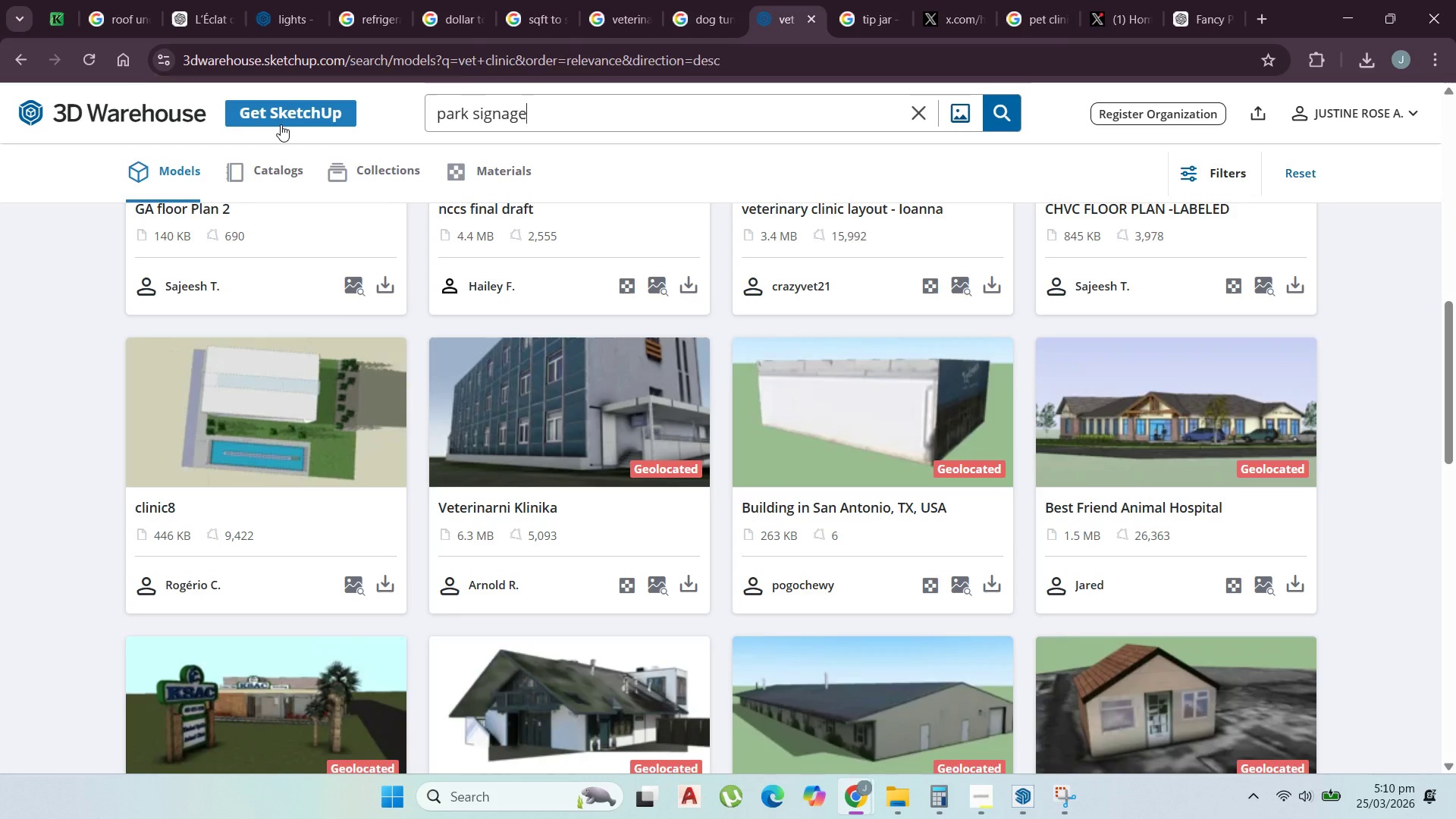 
key(Enter)
 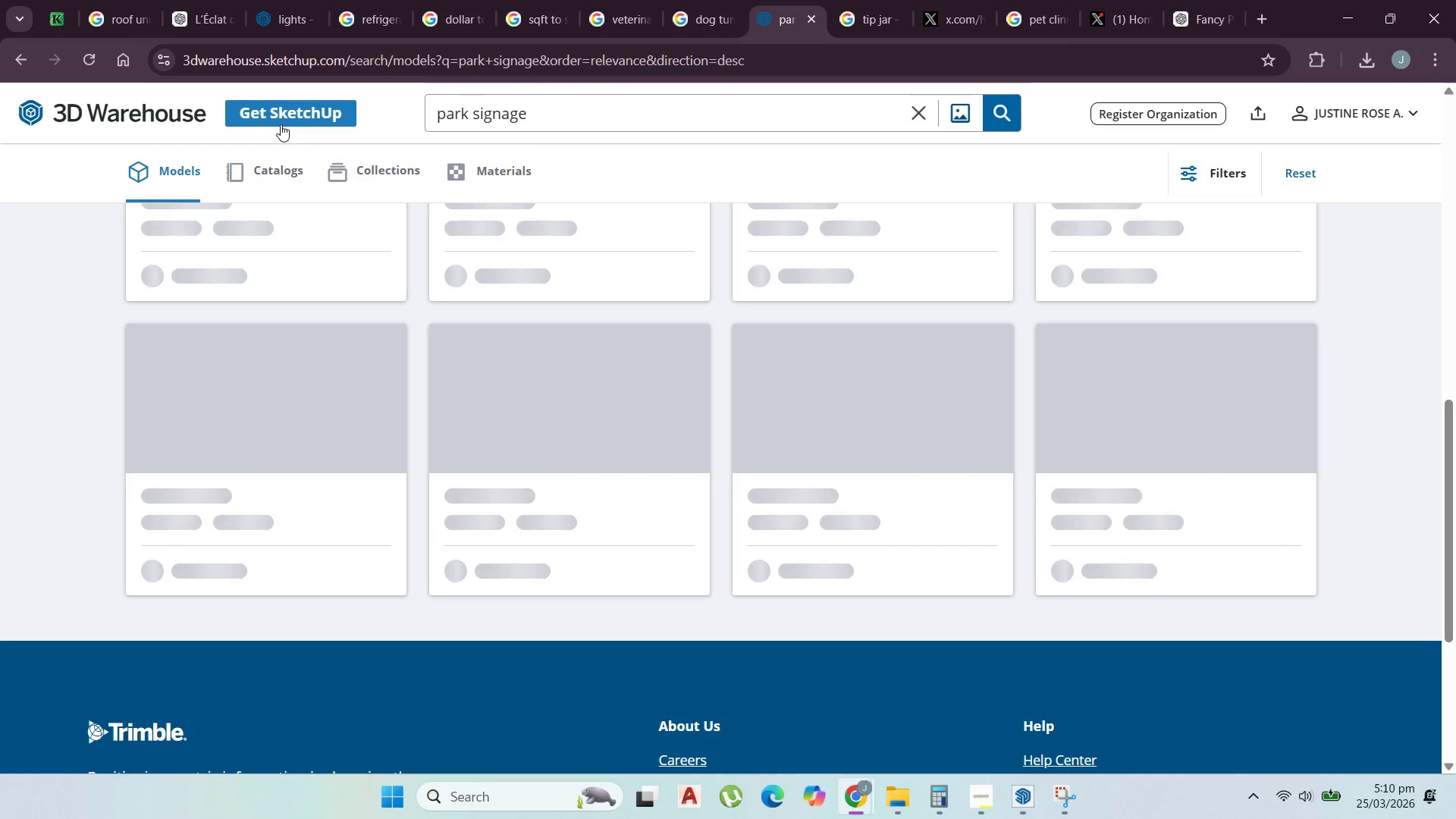 
scroll: coordinate [599, 420], scroll_direction: up, amount: 21.0
 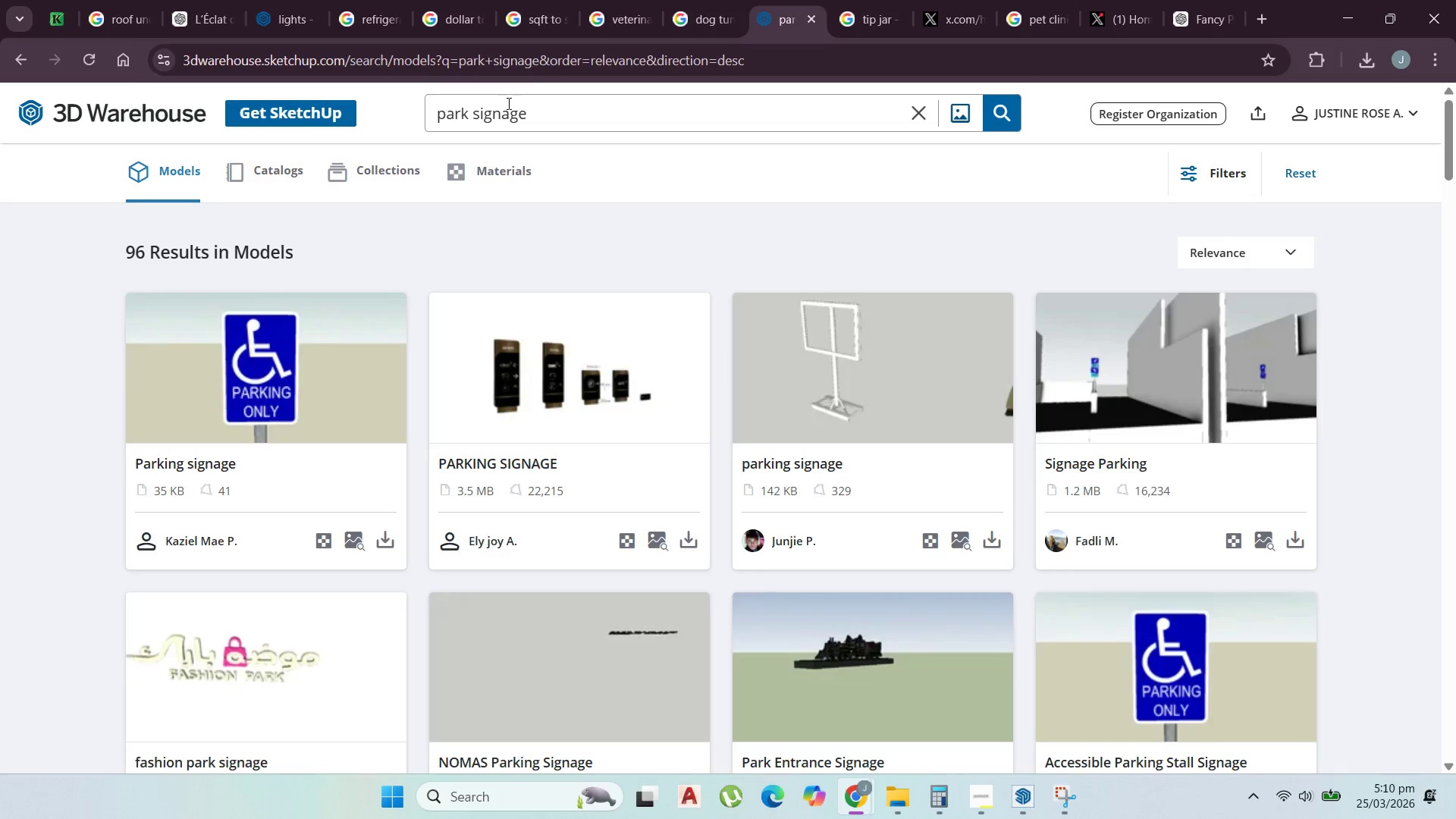 
left_click([1341, 8])
 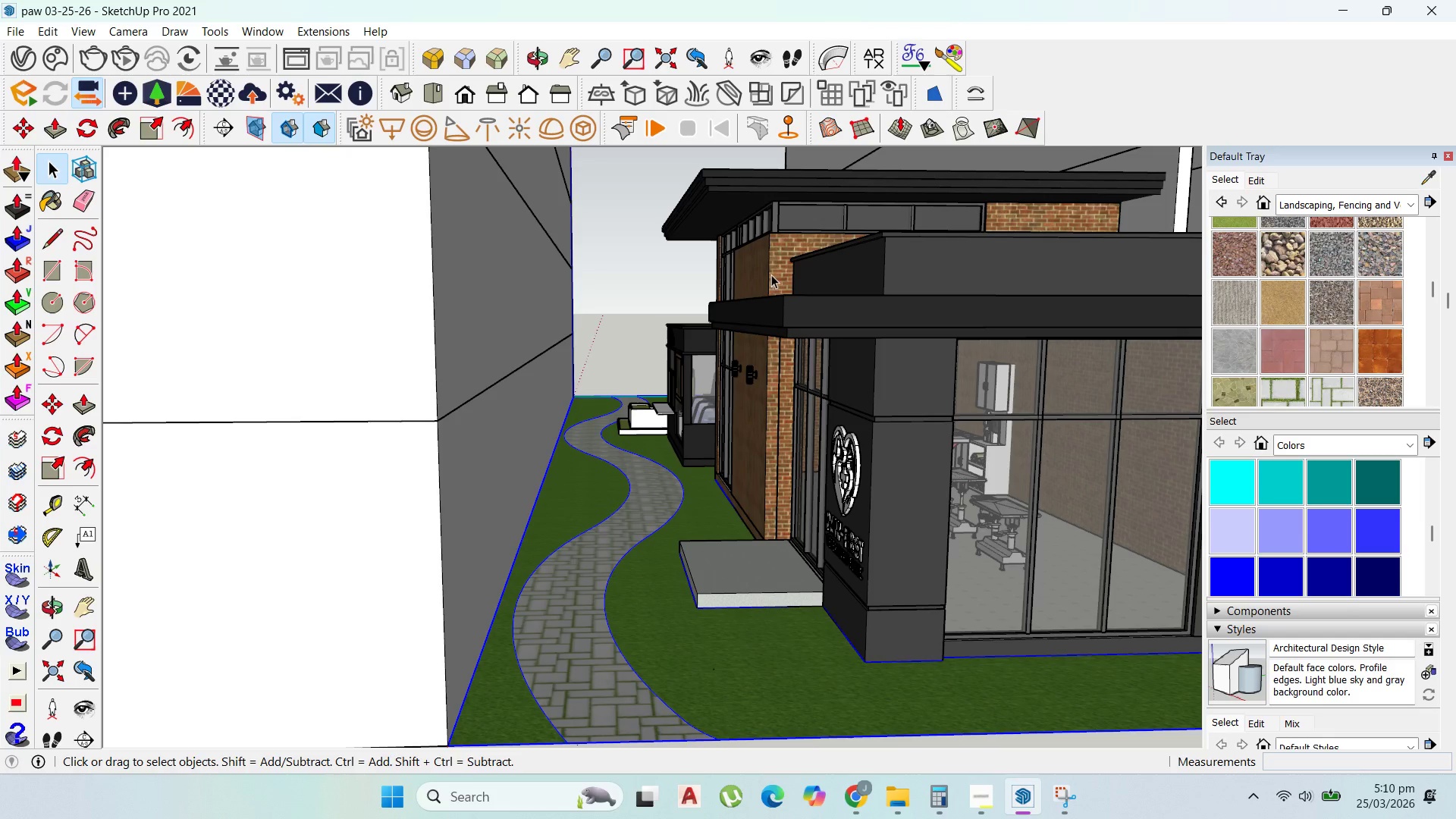 
scroll: coordinate [807, 386], scroll_direction: down, amount: 3.0
 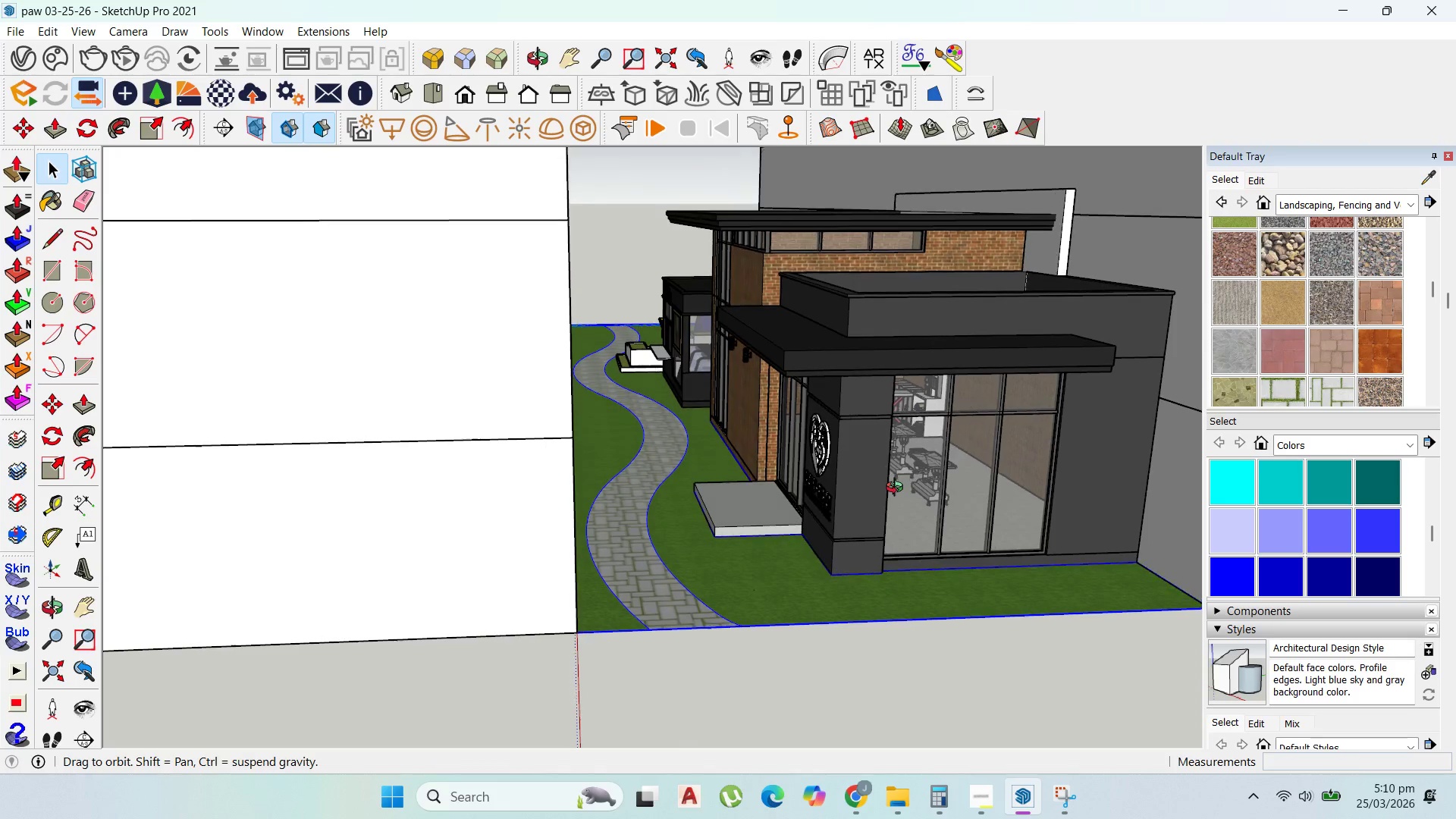 
scroll: coordinate [796, 354], scroll_direction: up, amount: 6.0
 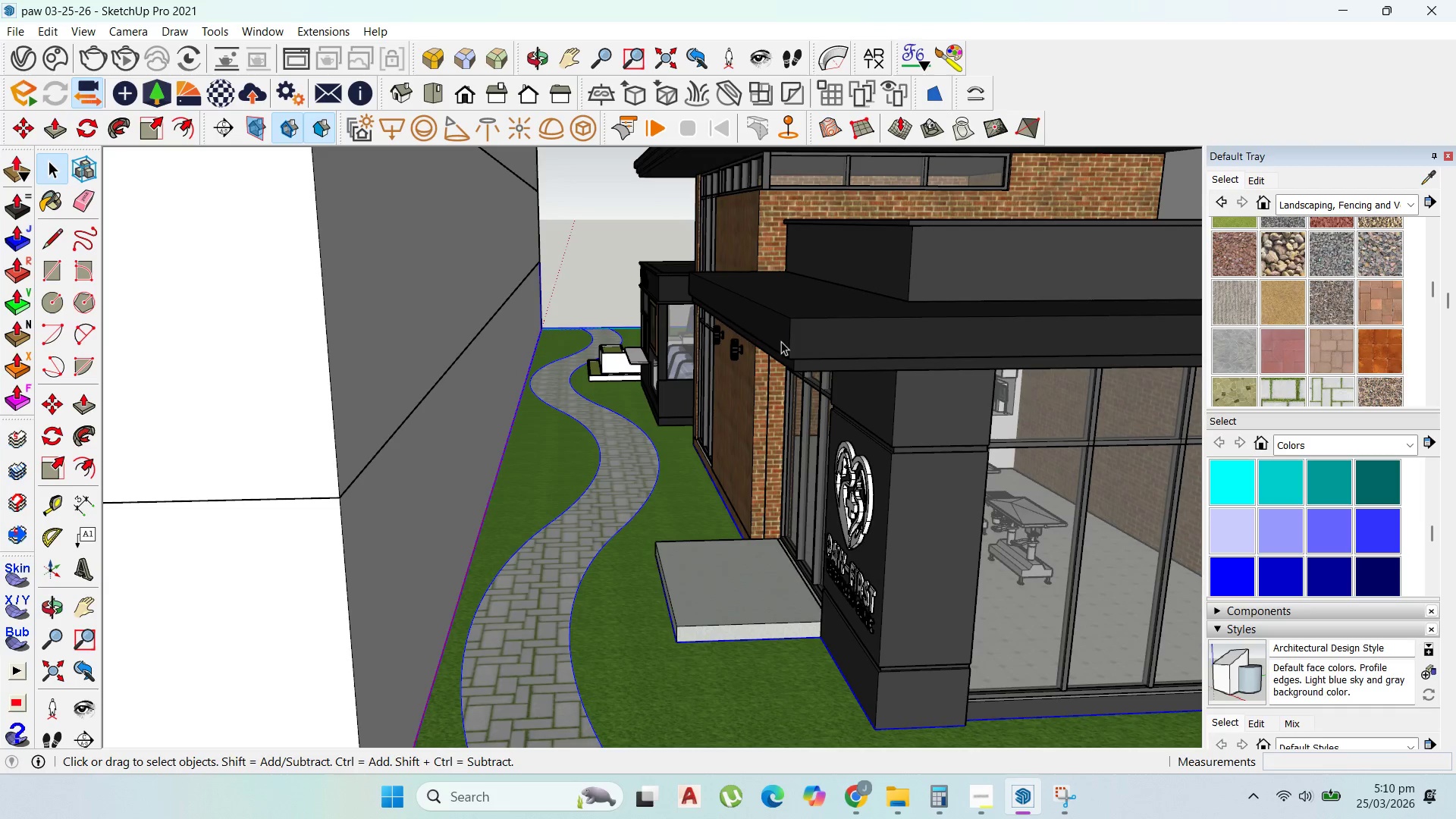 
double_click([781, 340])
 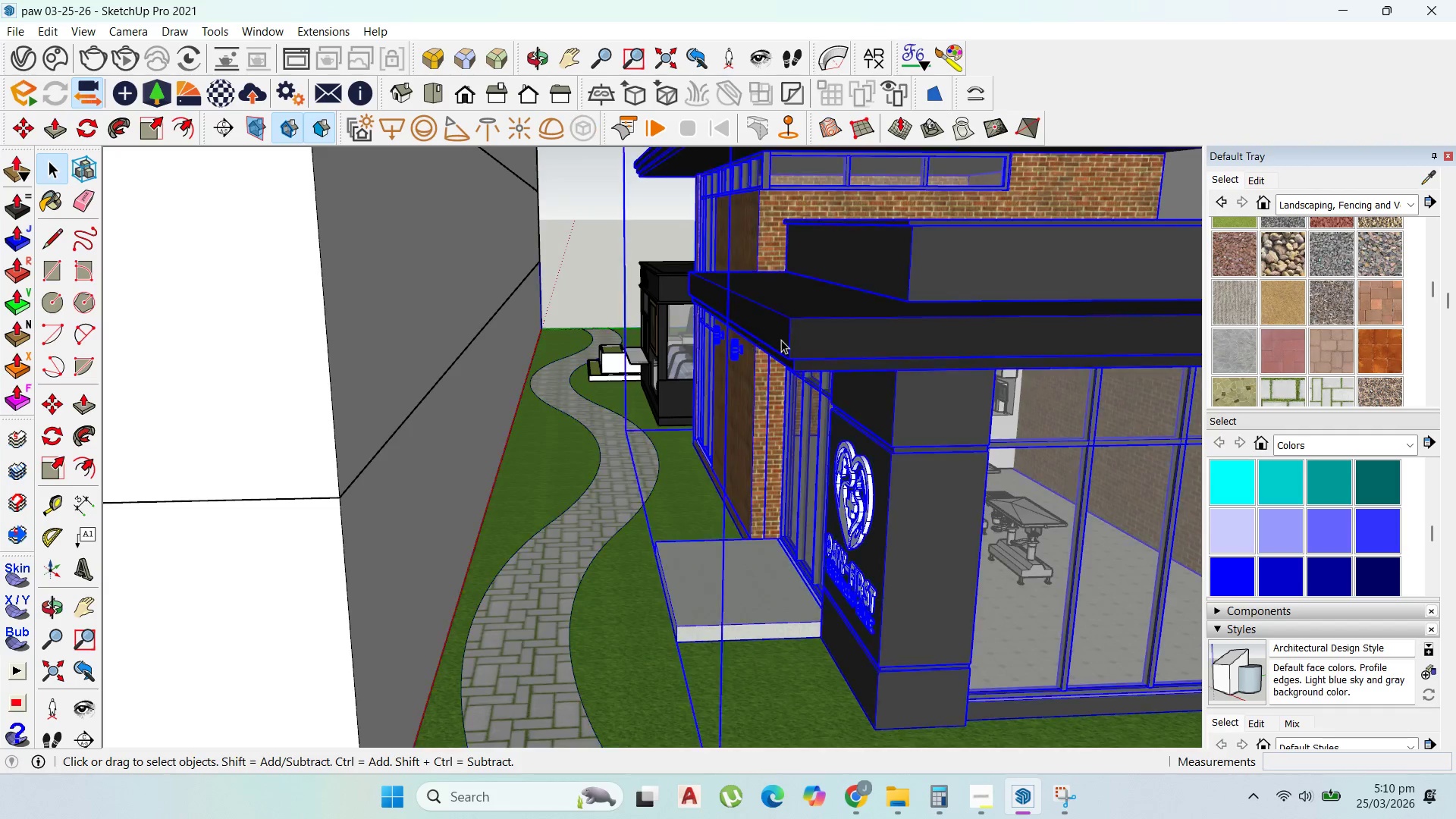 
triple_click([781, 340])
 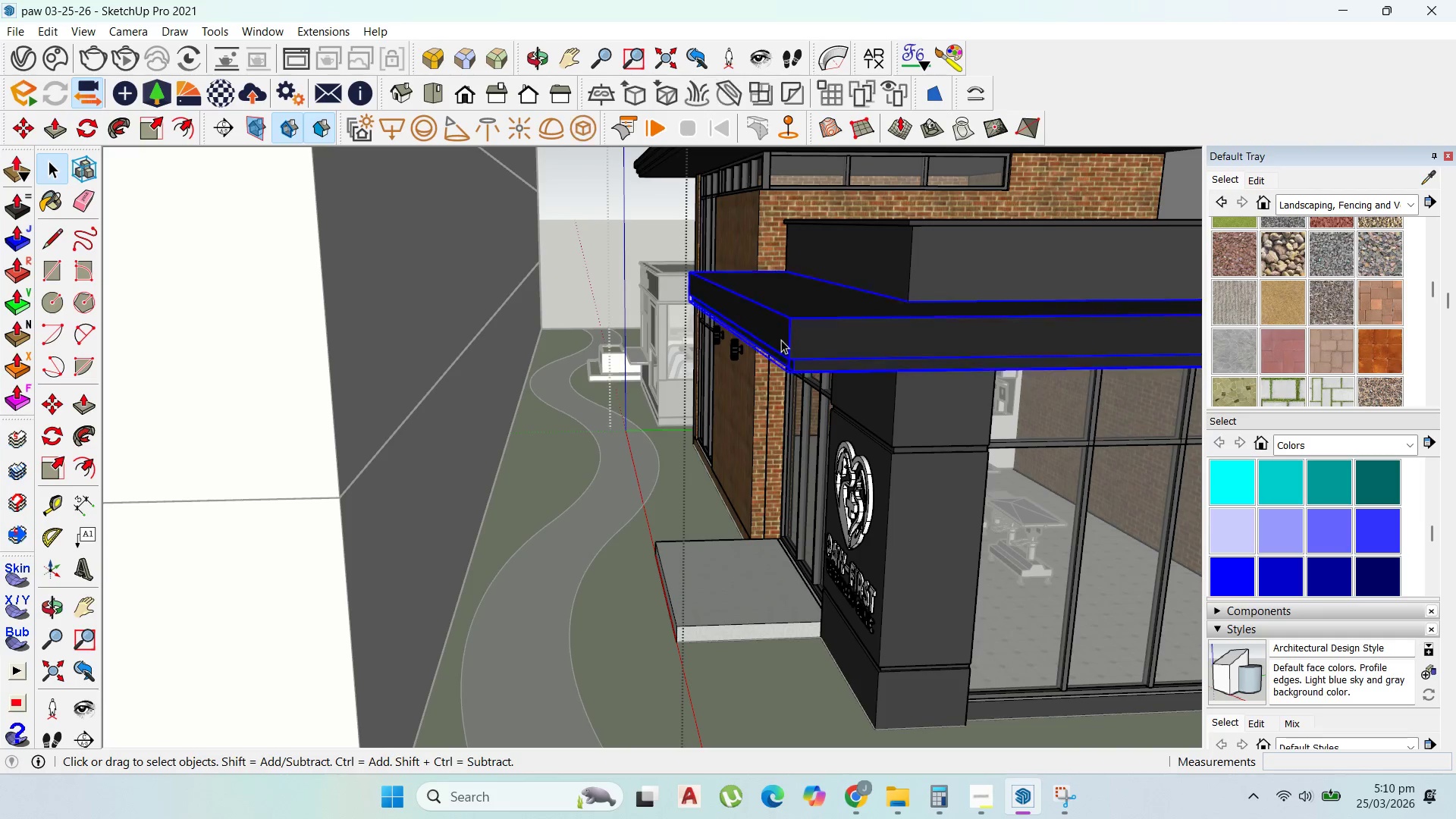 
triple_click([781, 340])
 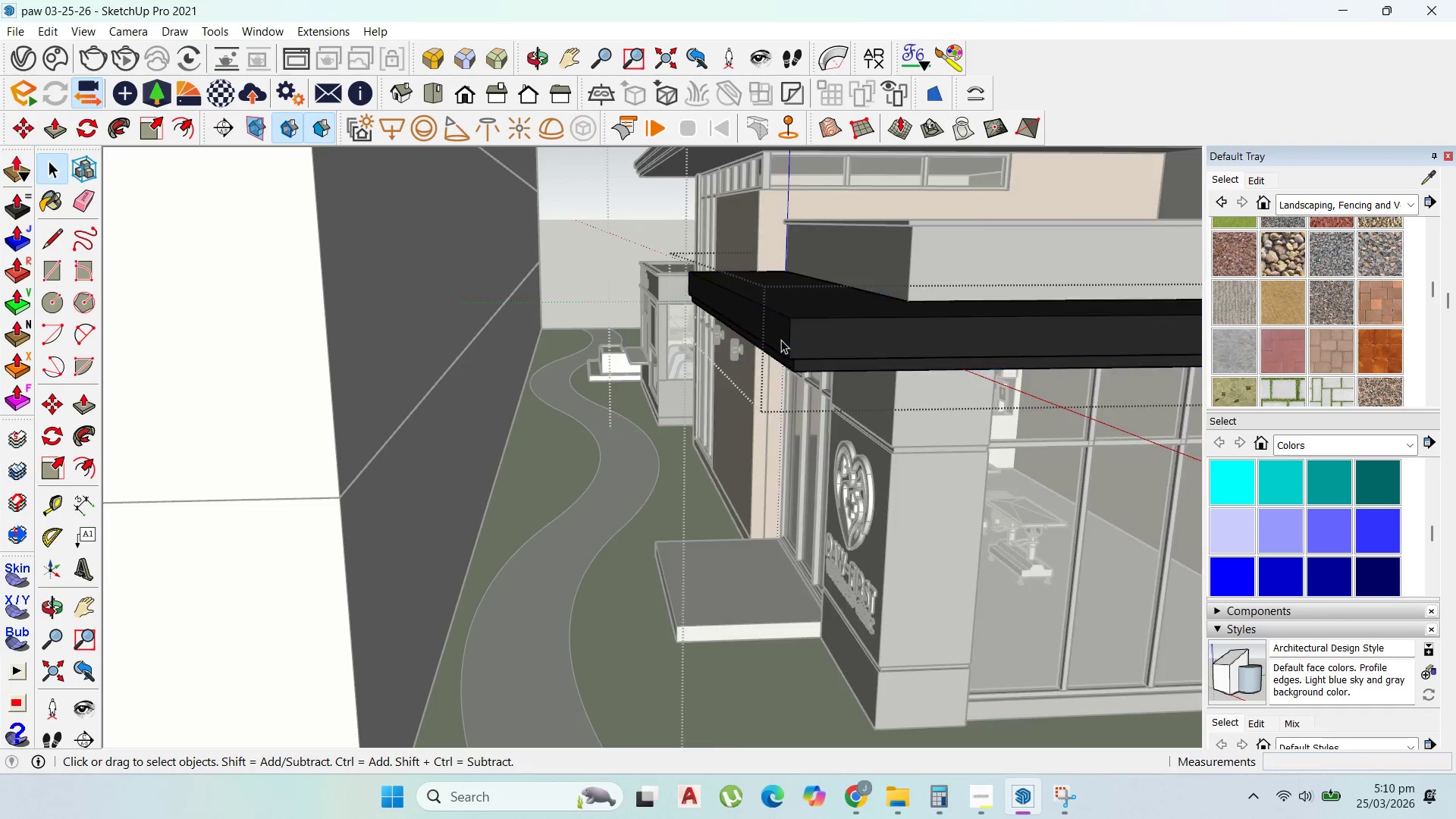 
triple_click([781, 340])
 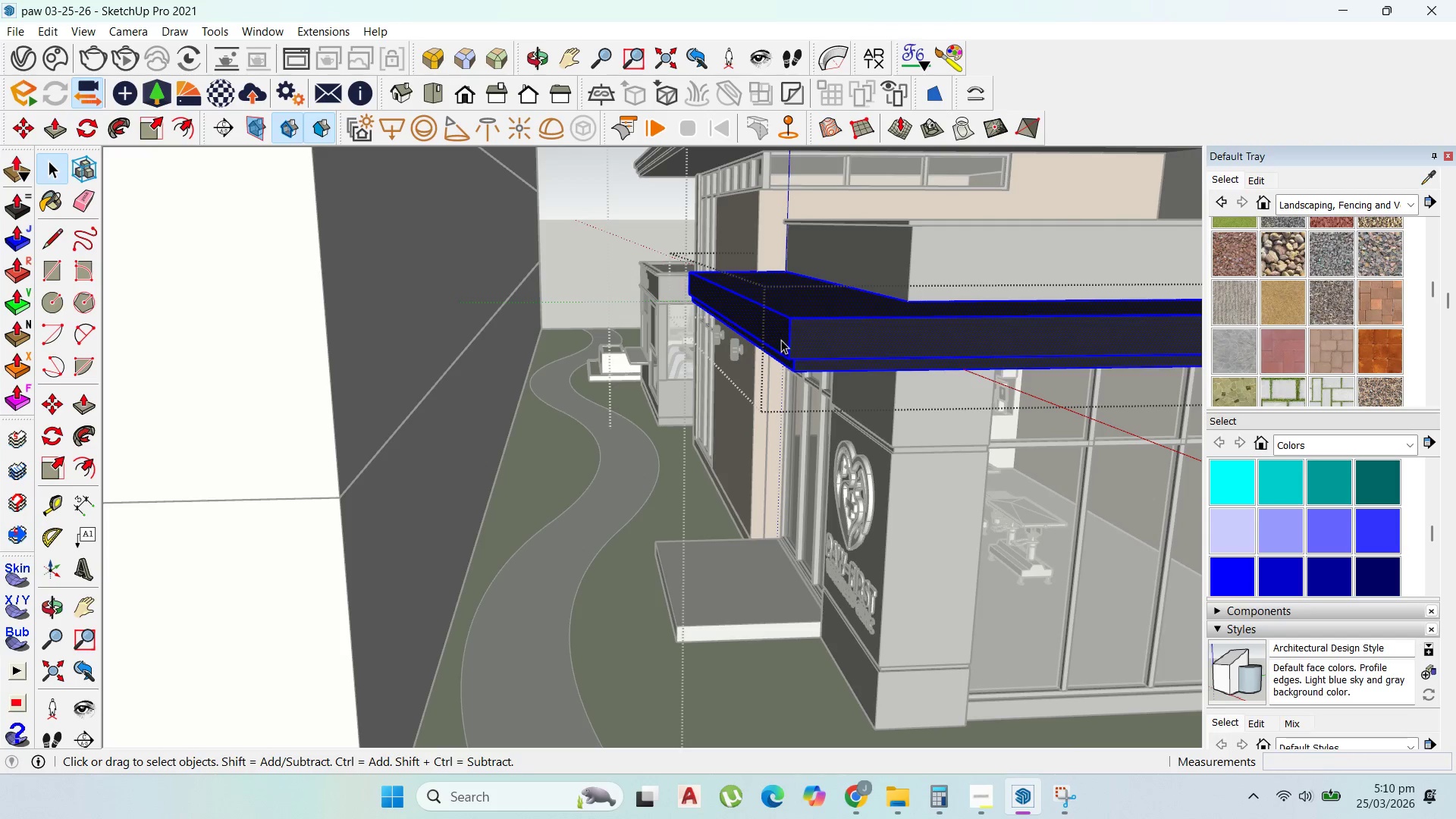 
triple_click([781, 340])
 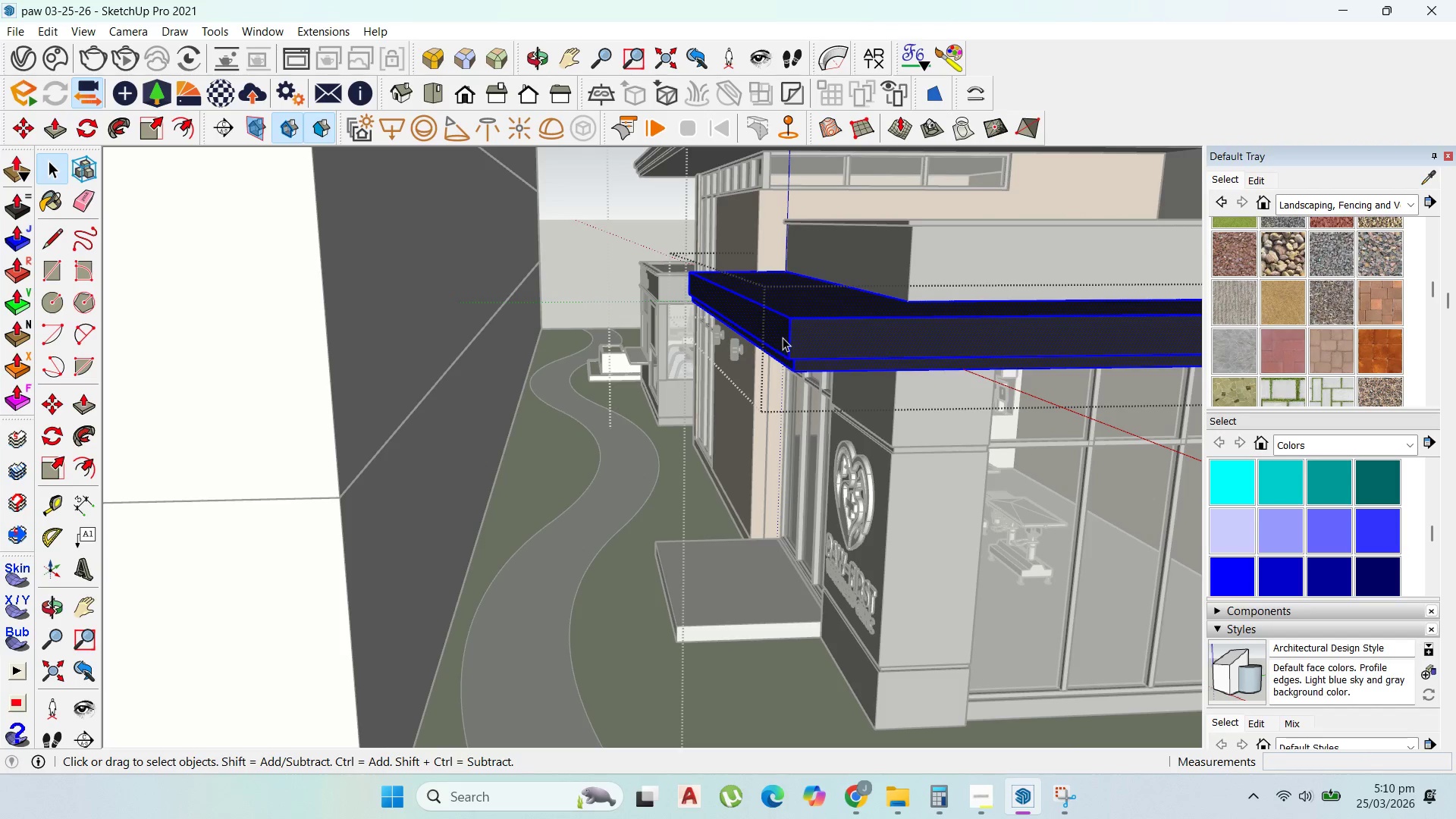 
key(P)
 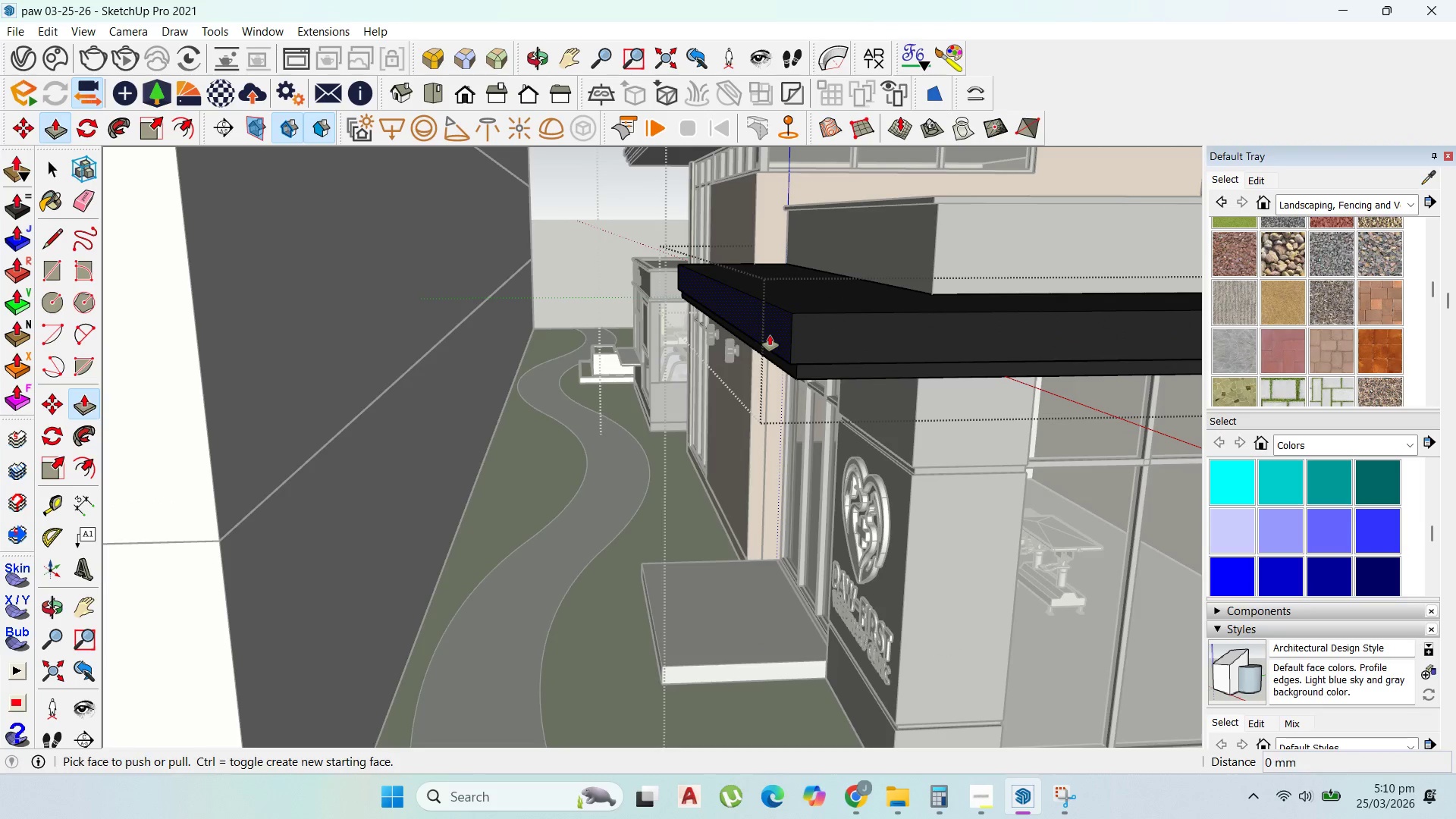 
scroll: coordinate [783, 338], scroll_direction: up, amount: 2.0
 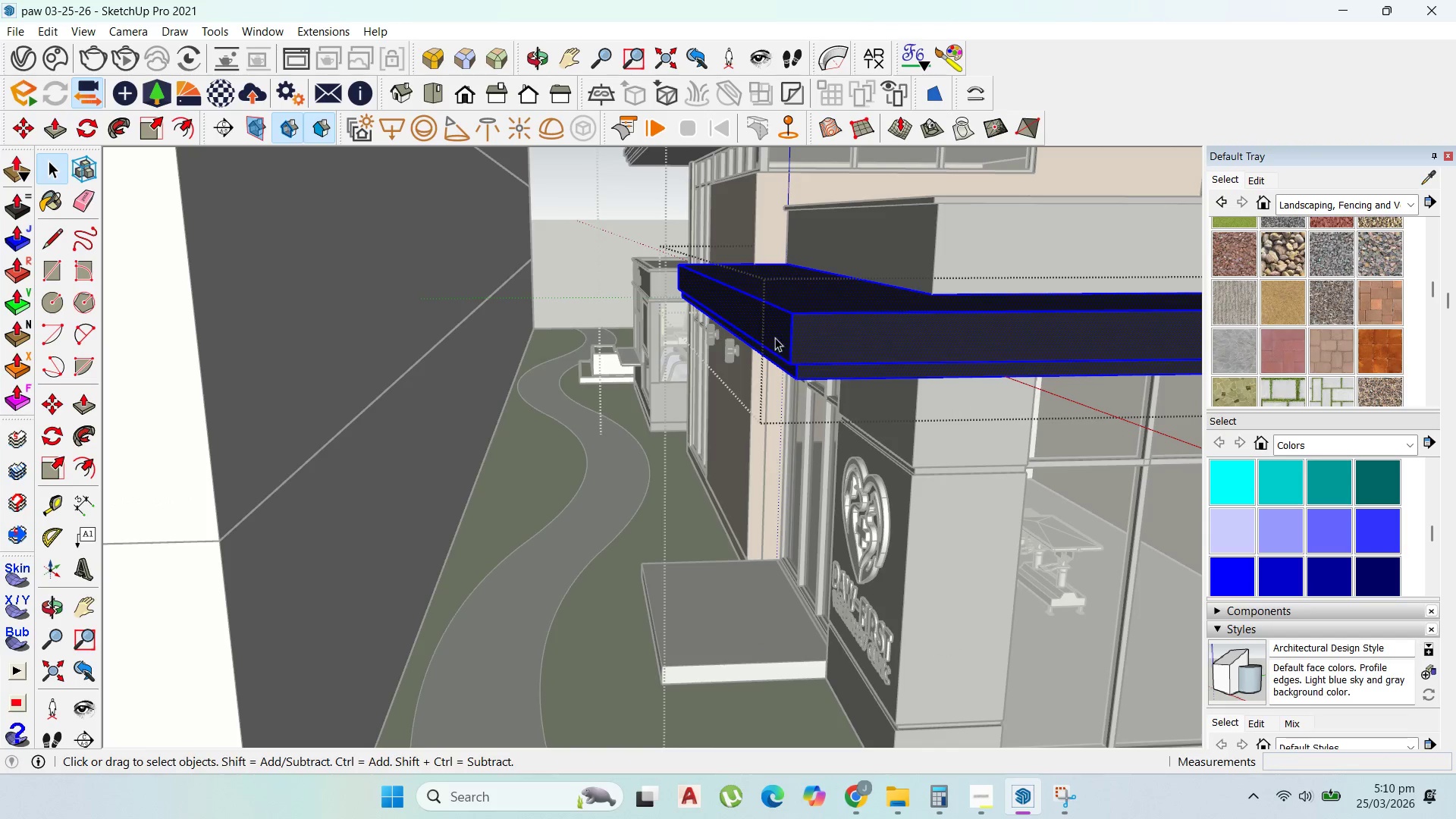 
left_click_drag(start_coordinate=[770, 335], to_coordinate=[410, 363])
 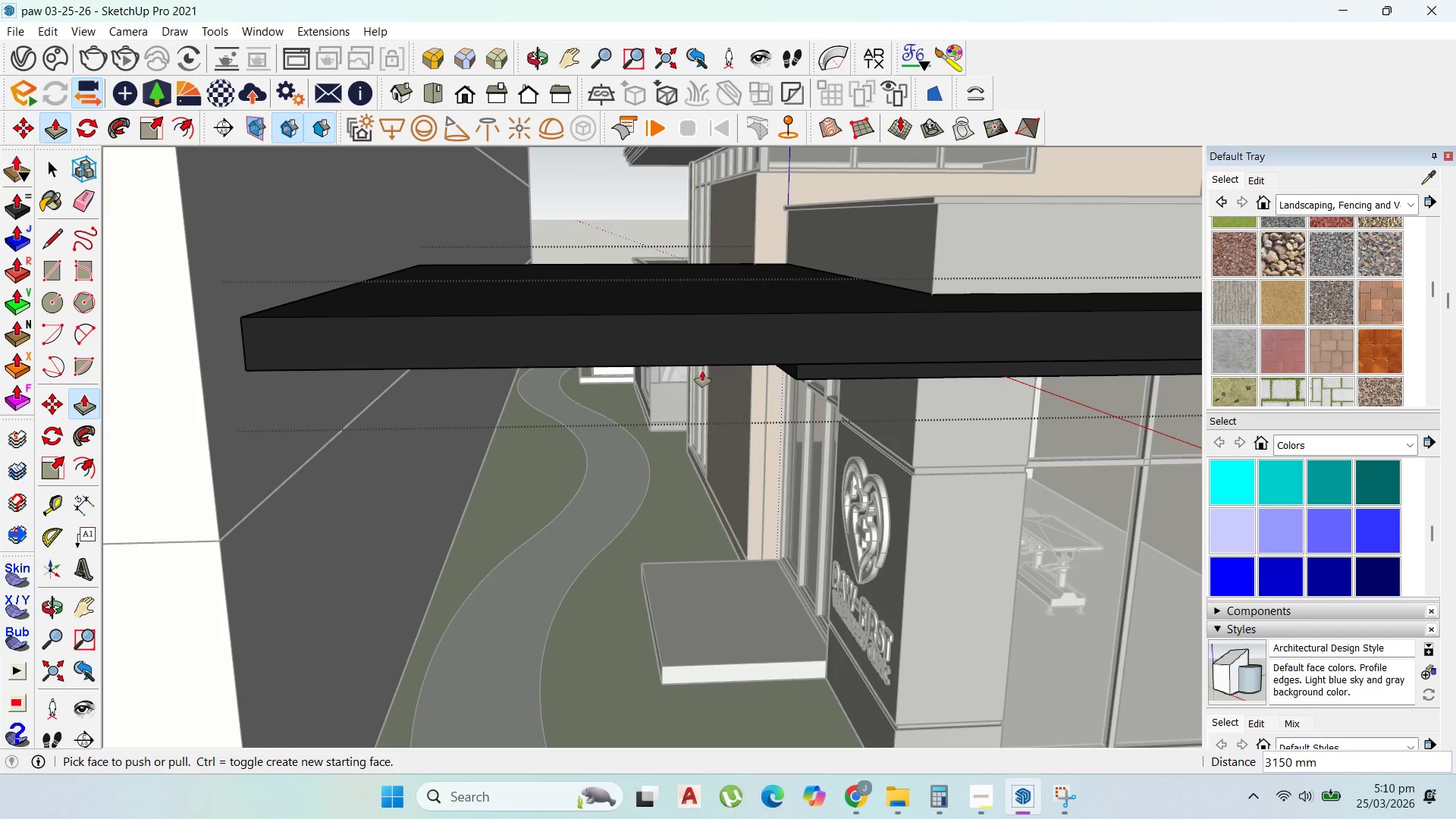 
scroll: coordinate [747, 342], scroll_direction: up, amount: 2.0
 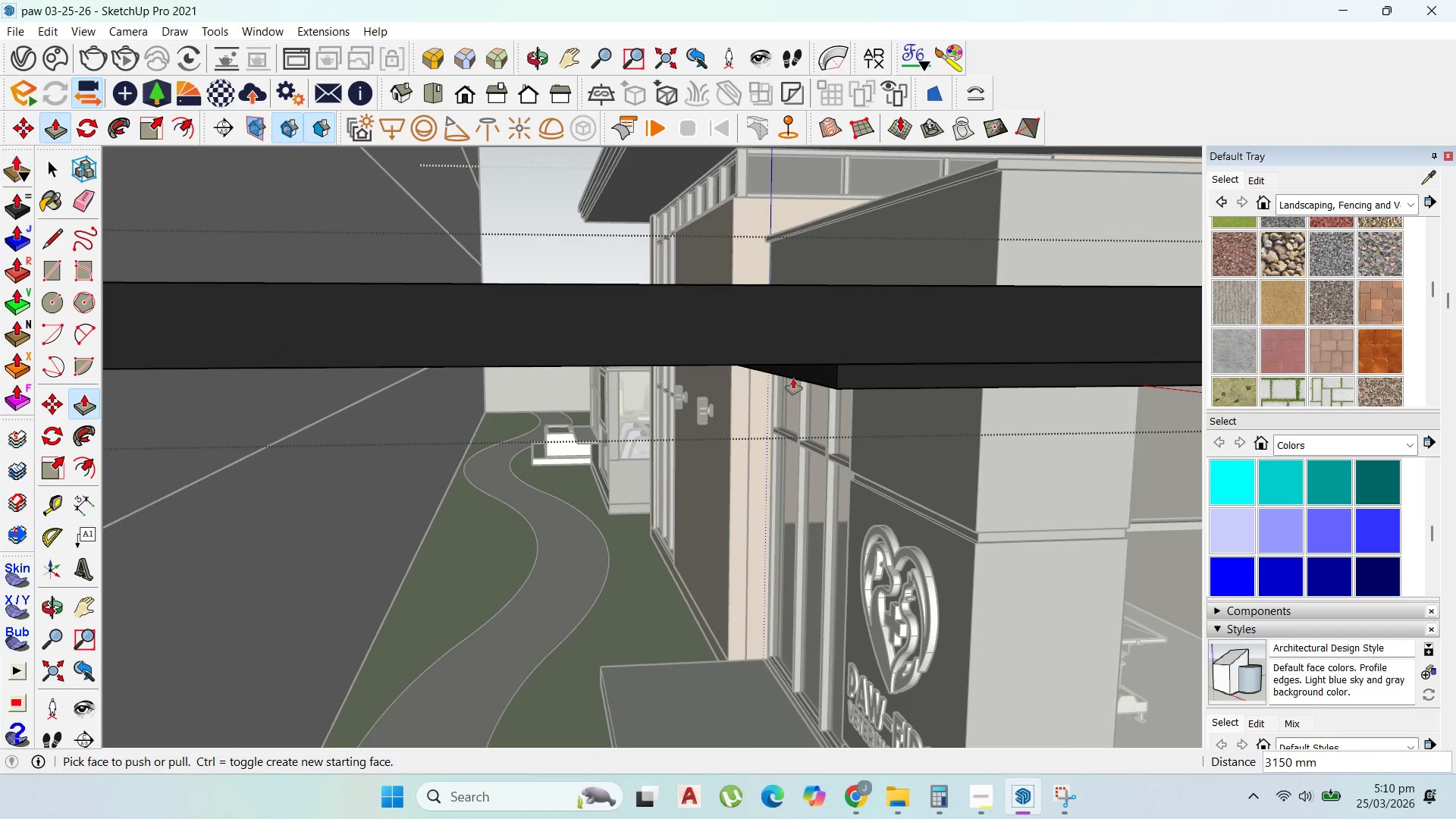 
left_click([796, 372])
 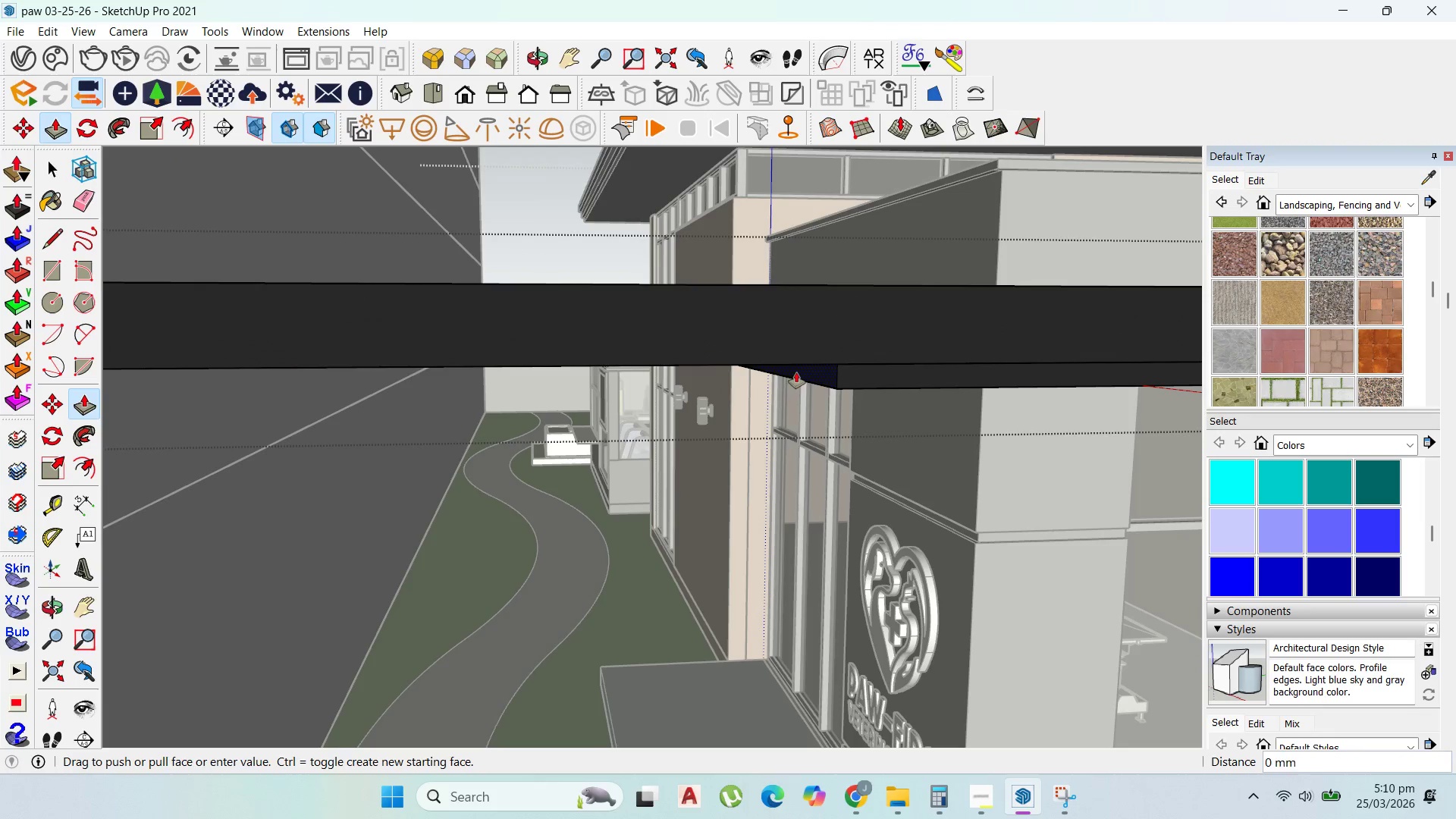 
scroll: coordinate [789, 372], scroll_direction: down, amount: 5.0
 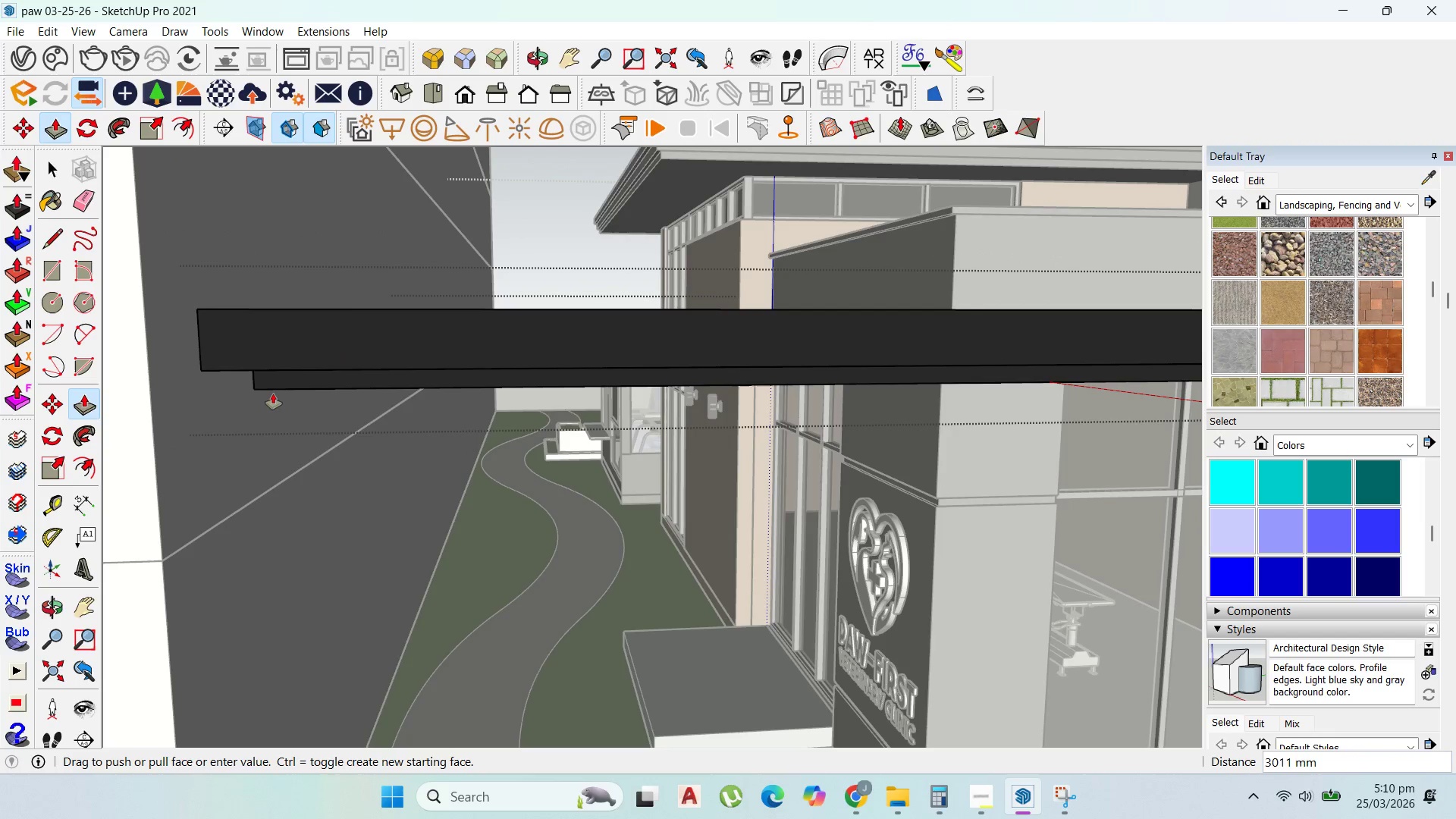 
left_click([268, 393])
 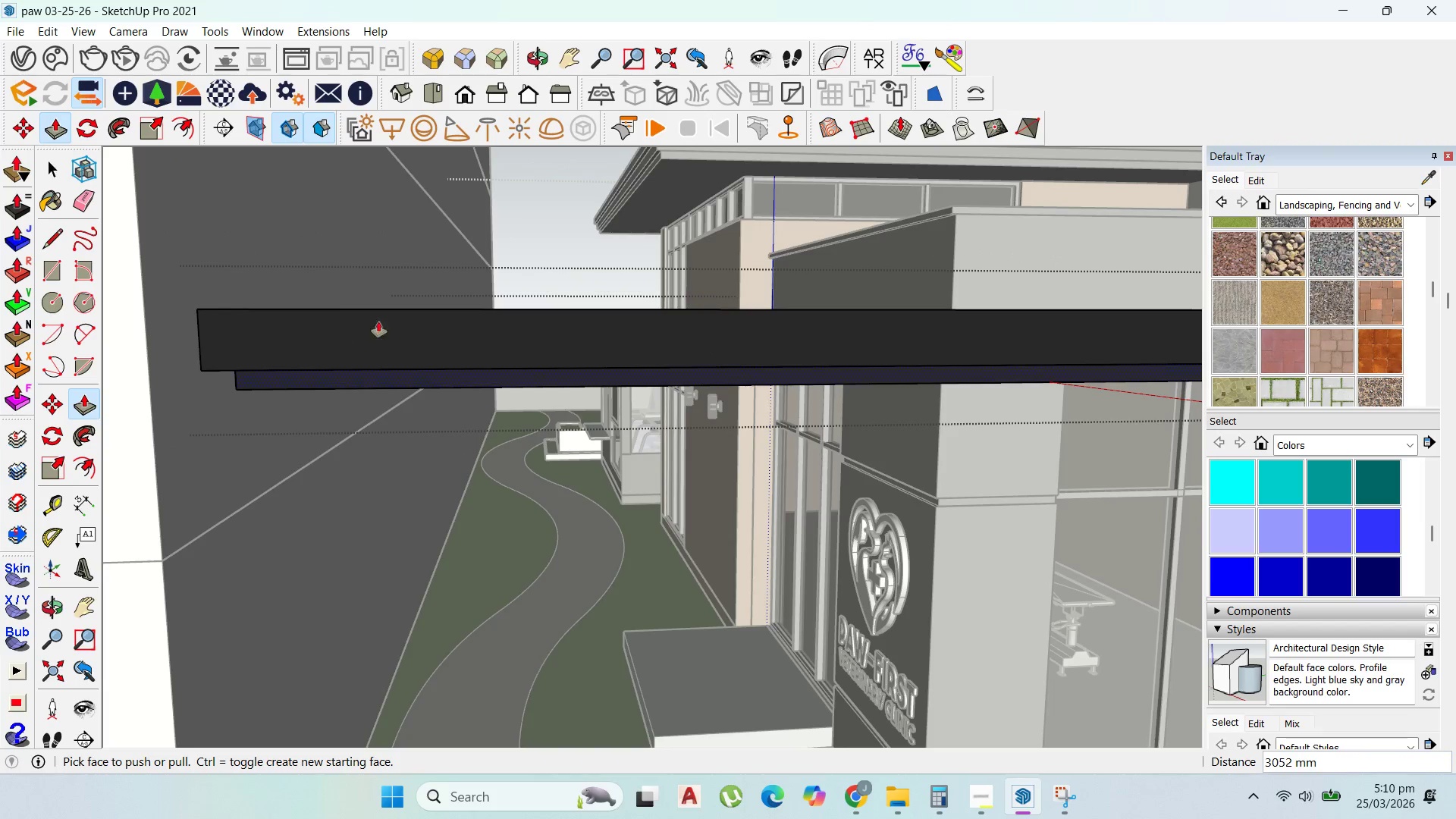 
scroll: coordinate [436, 321], scroll_direction: down, amount: 5.0
 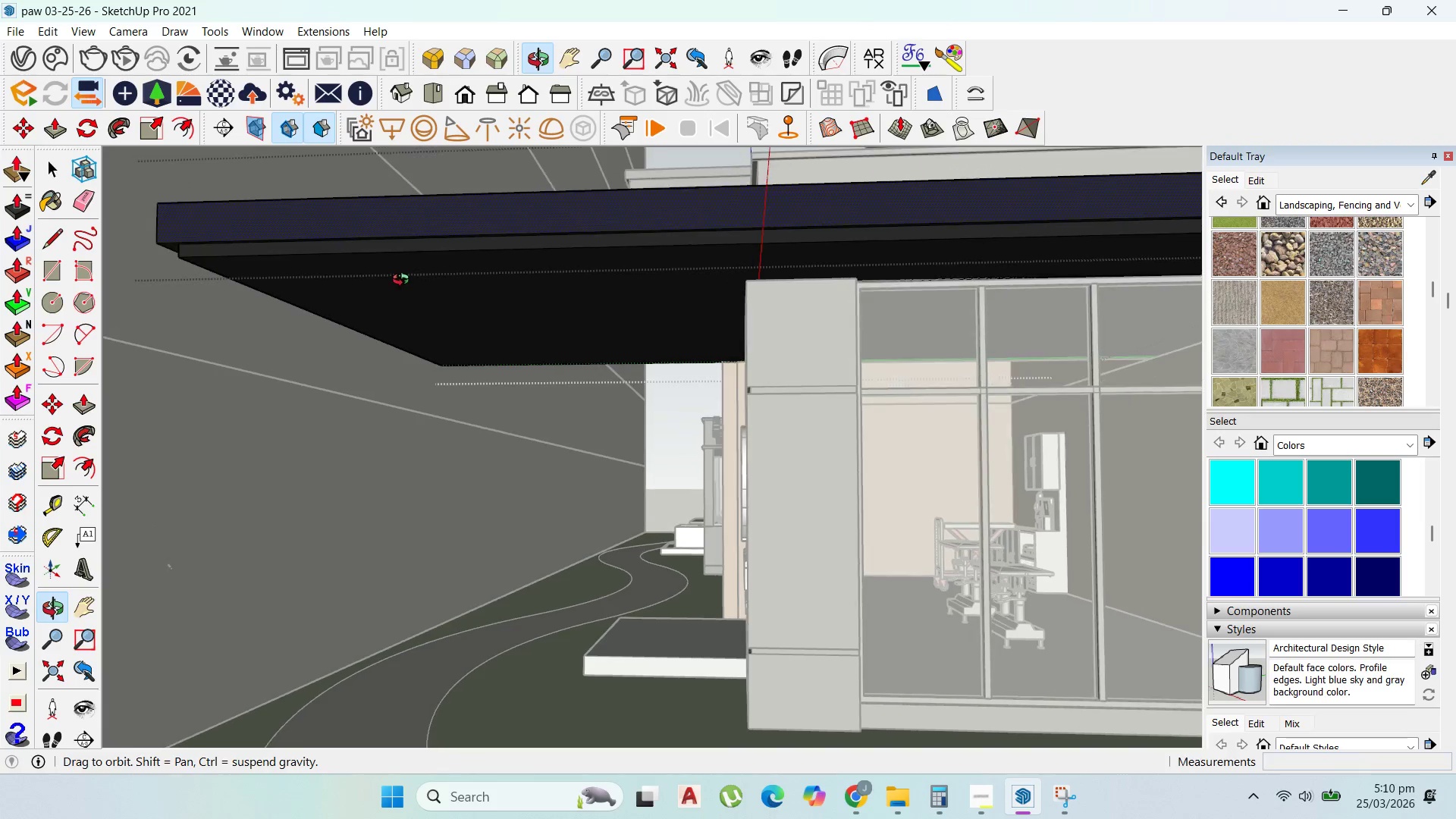 
scroll: coordinate [367, 320], scroll_direction: up, amount: 8.0
 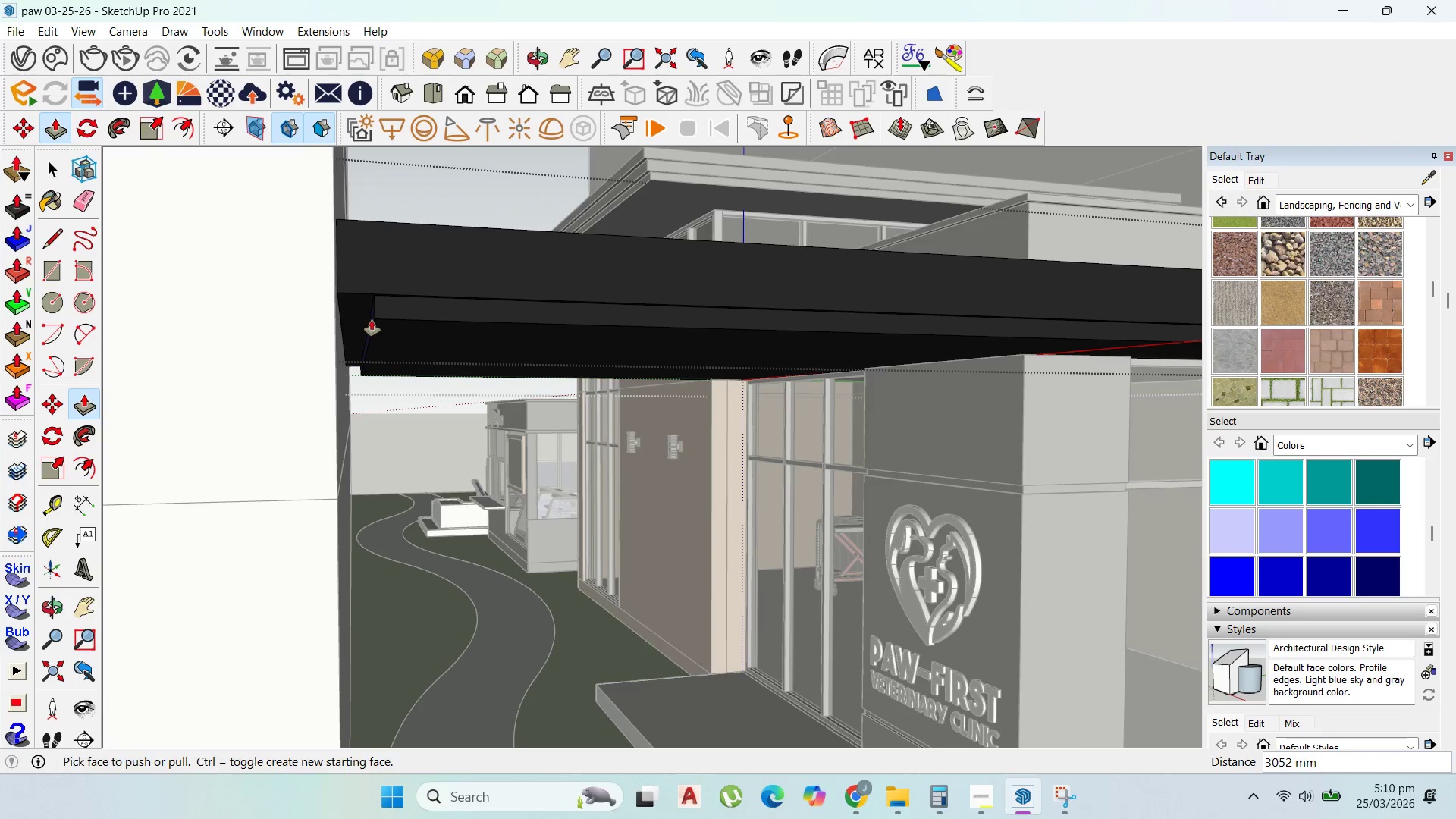 
left_click_drag(start_coordinate=[372, 320], to_coordinate=[337, 348])
 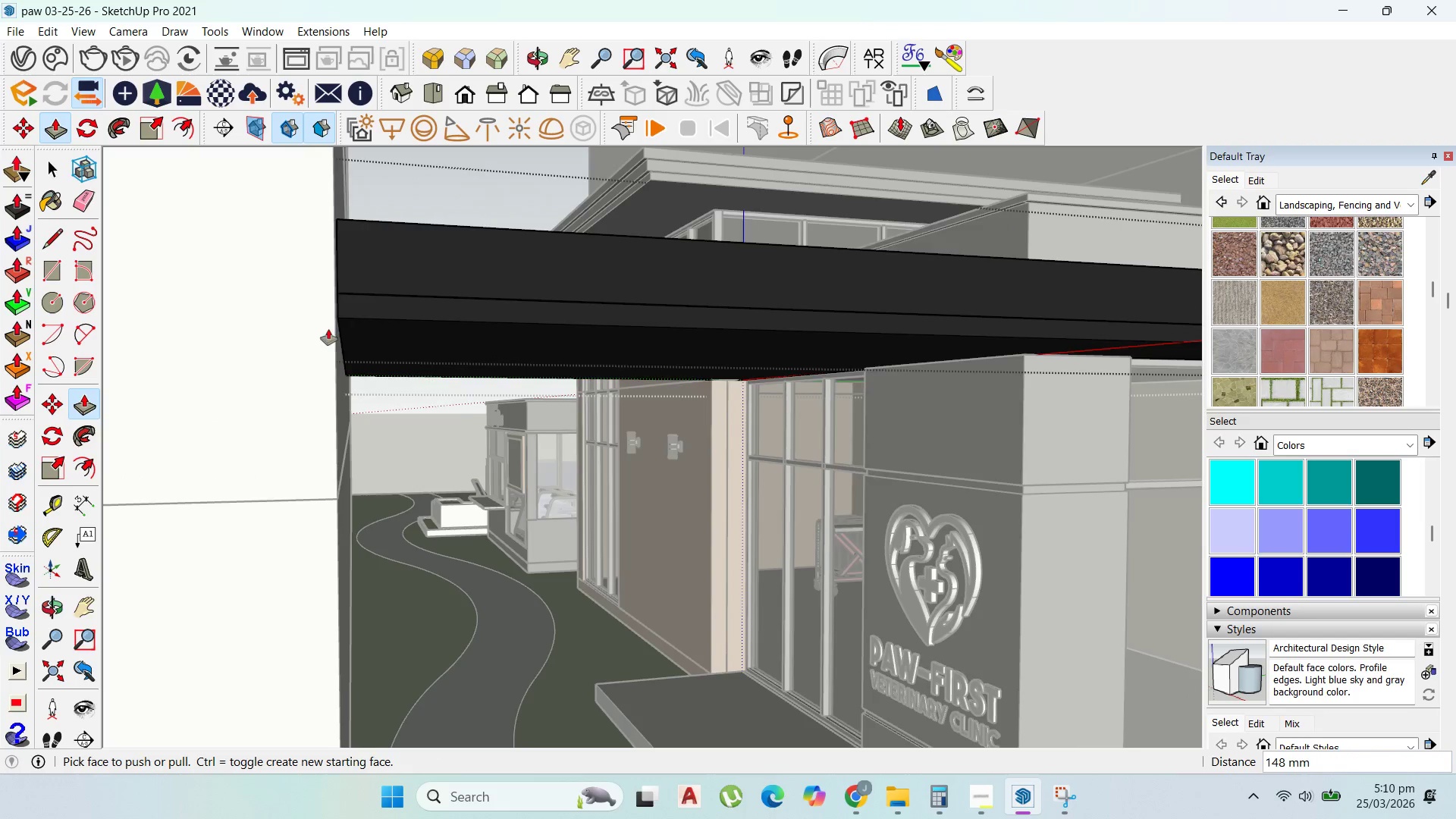 
scroll: coordinate [384, 348], scroll_direction: down, amount: 16.0
 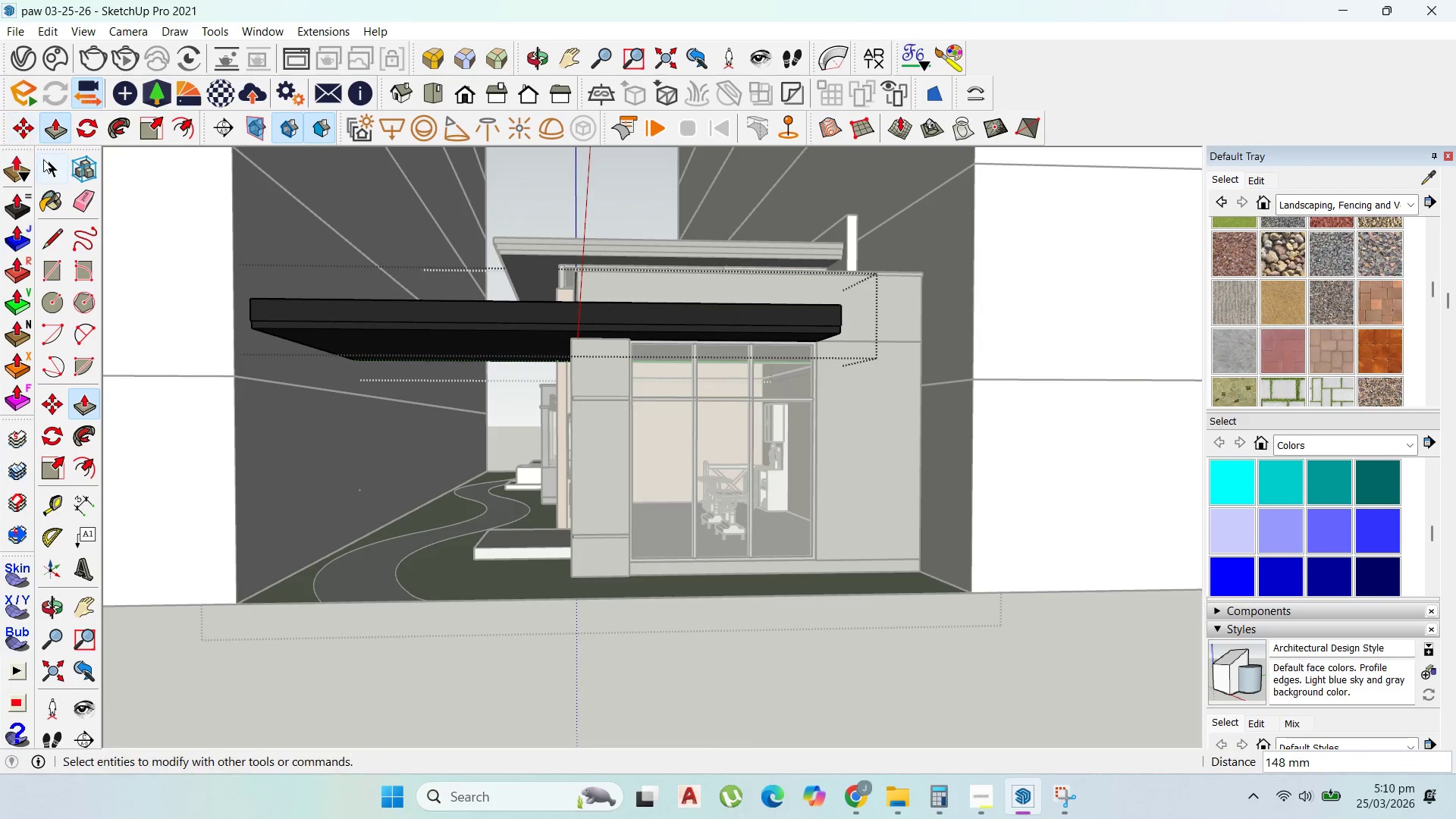 
key(Escape)
 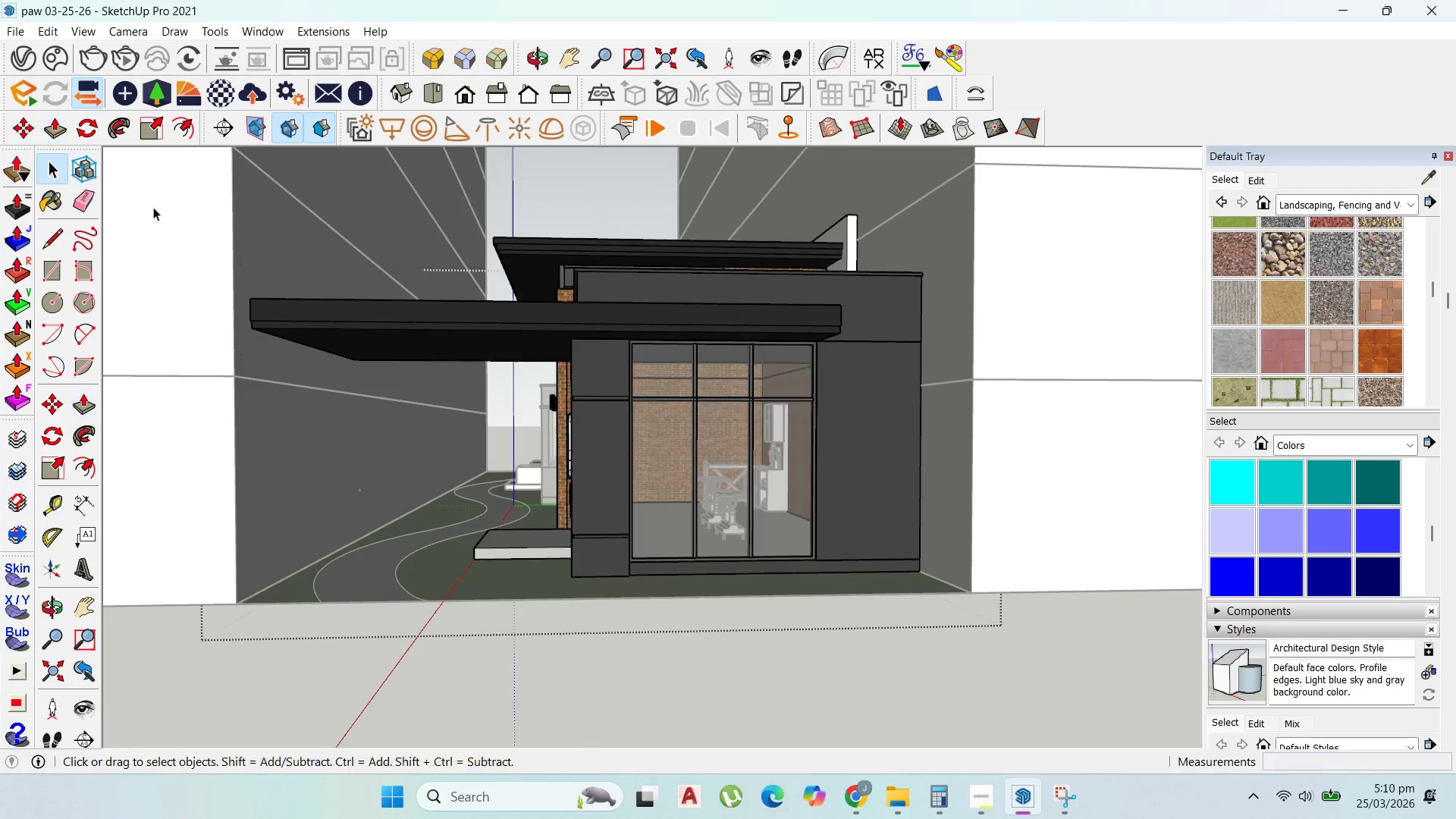 
key(Escape)
 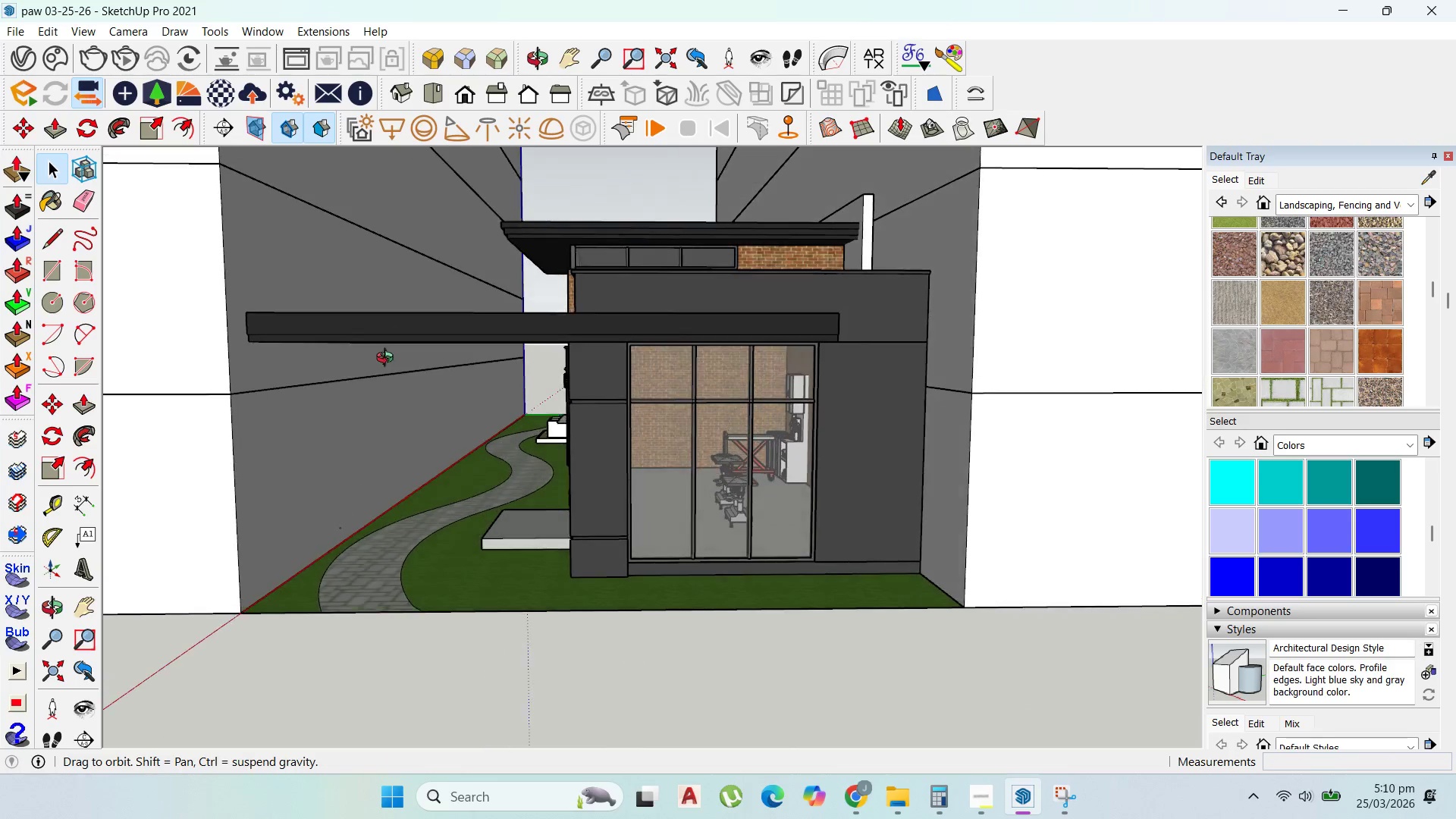 
scroll: coordinate [495, 337], scroll_direction: down, amount: 1.0
 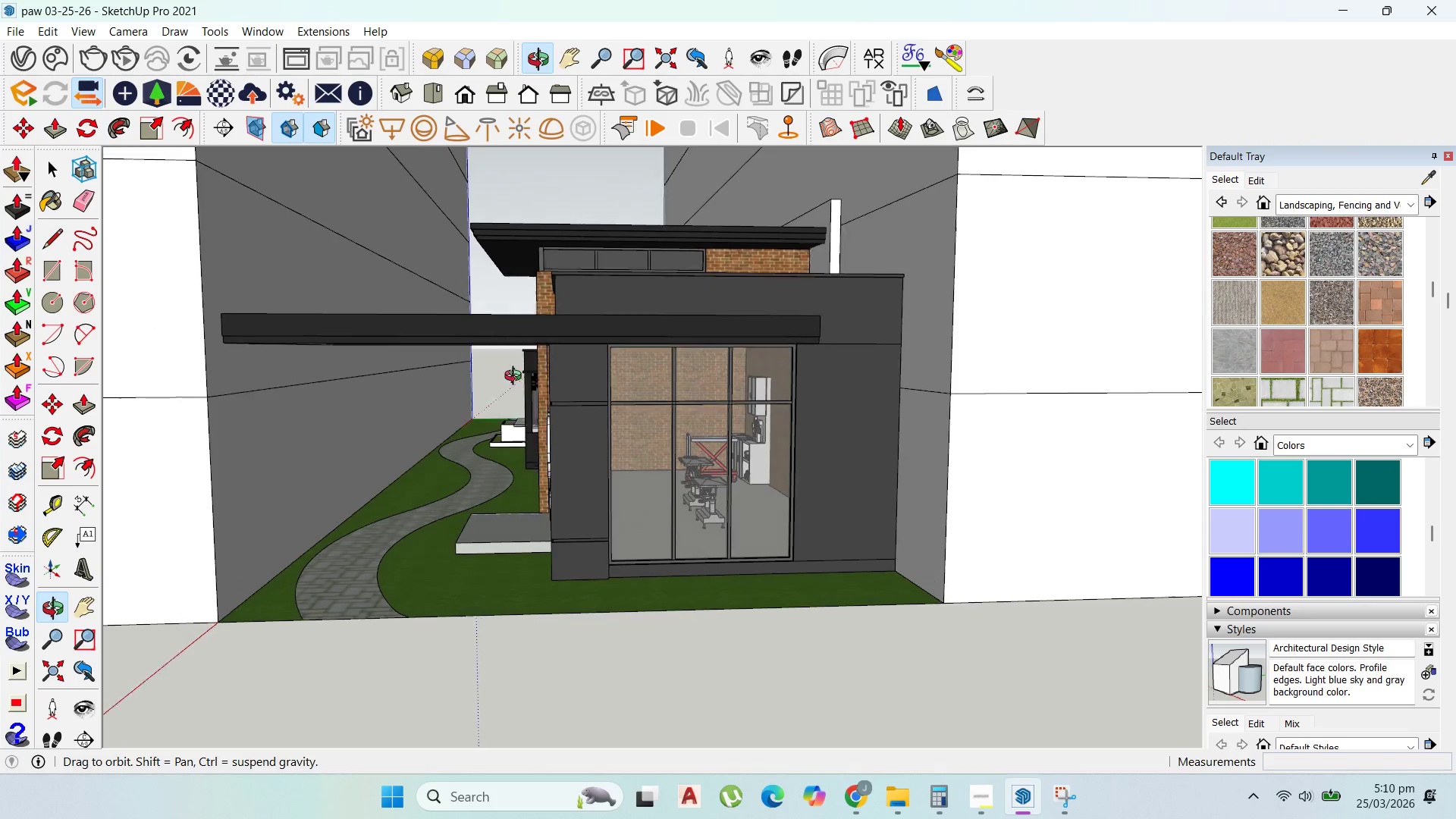 
scroll: coordinate [829, 372], scroll_direction: up, amount: 12.0
 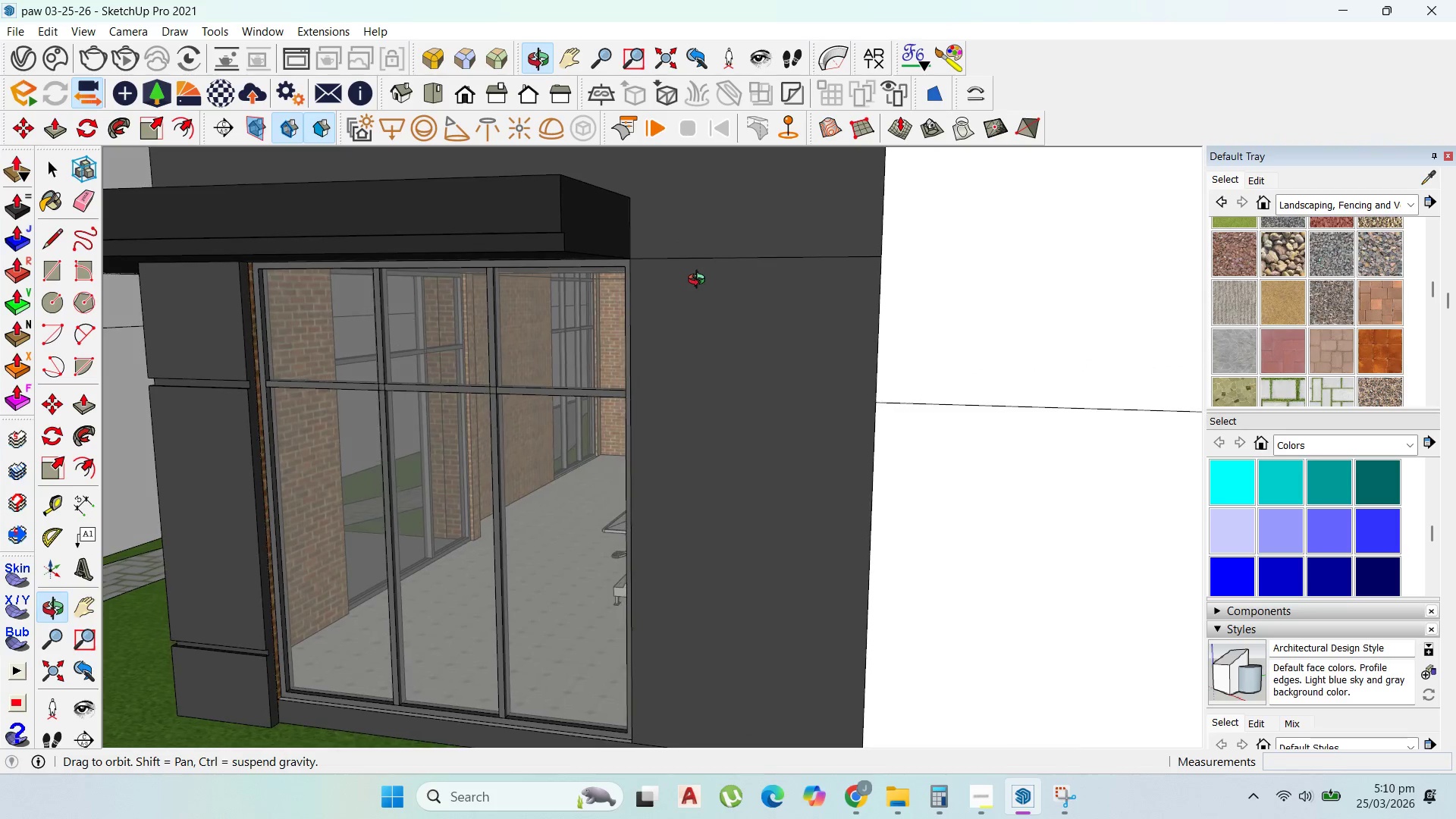 
scroll: coordinate [524, 306], scroll_direction: down, amount: 11.0
 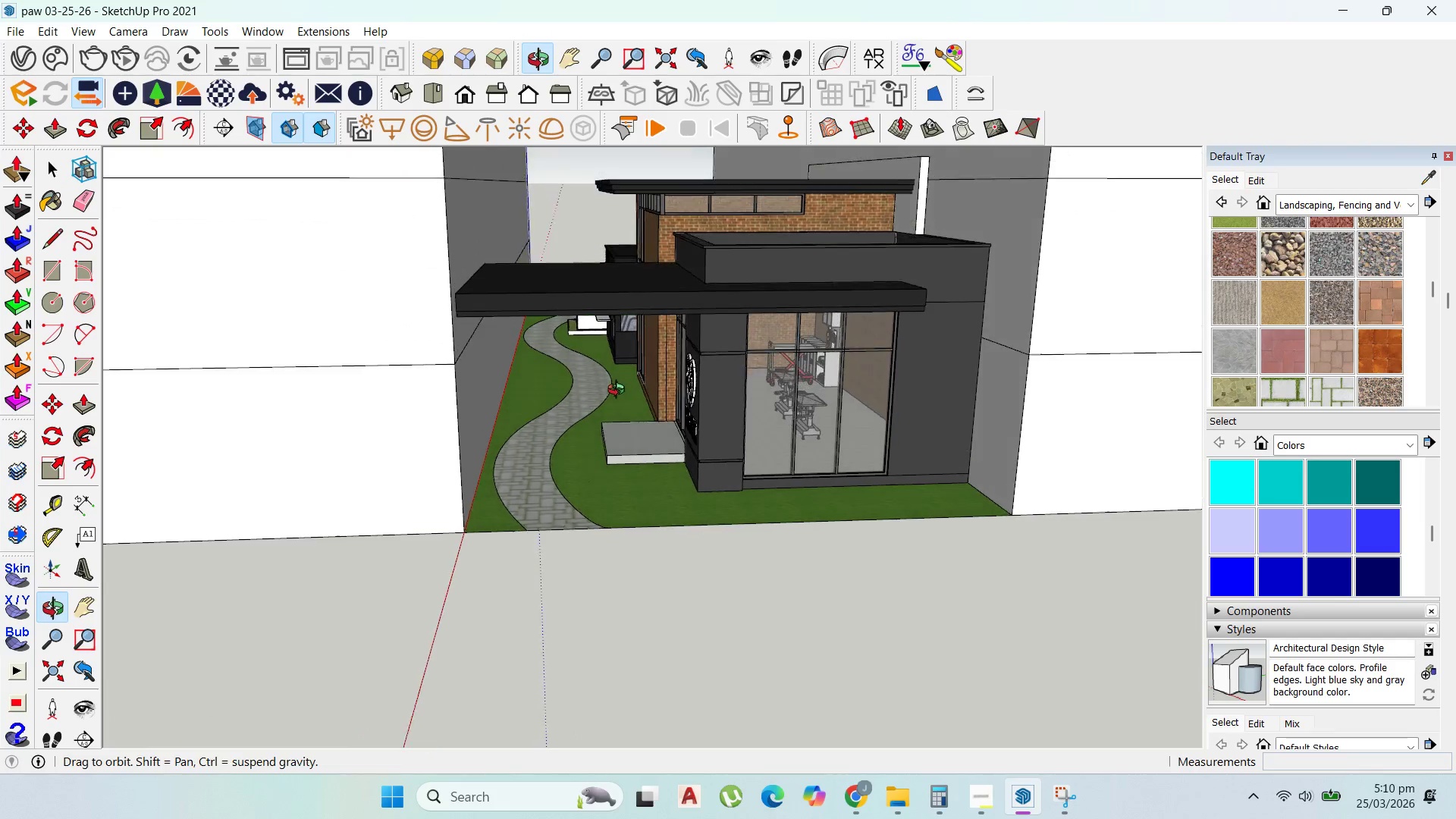 
scroll: coordinate [571, 334], scroll_direction: up, amount: 3.0
 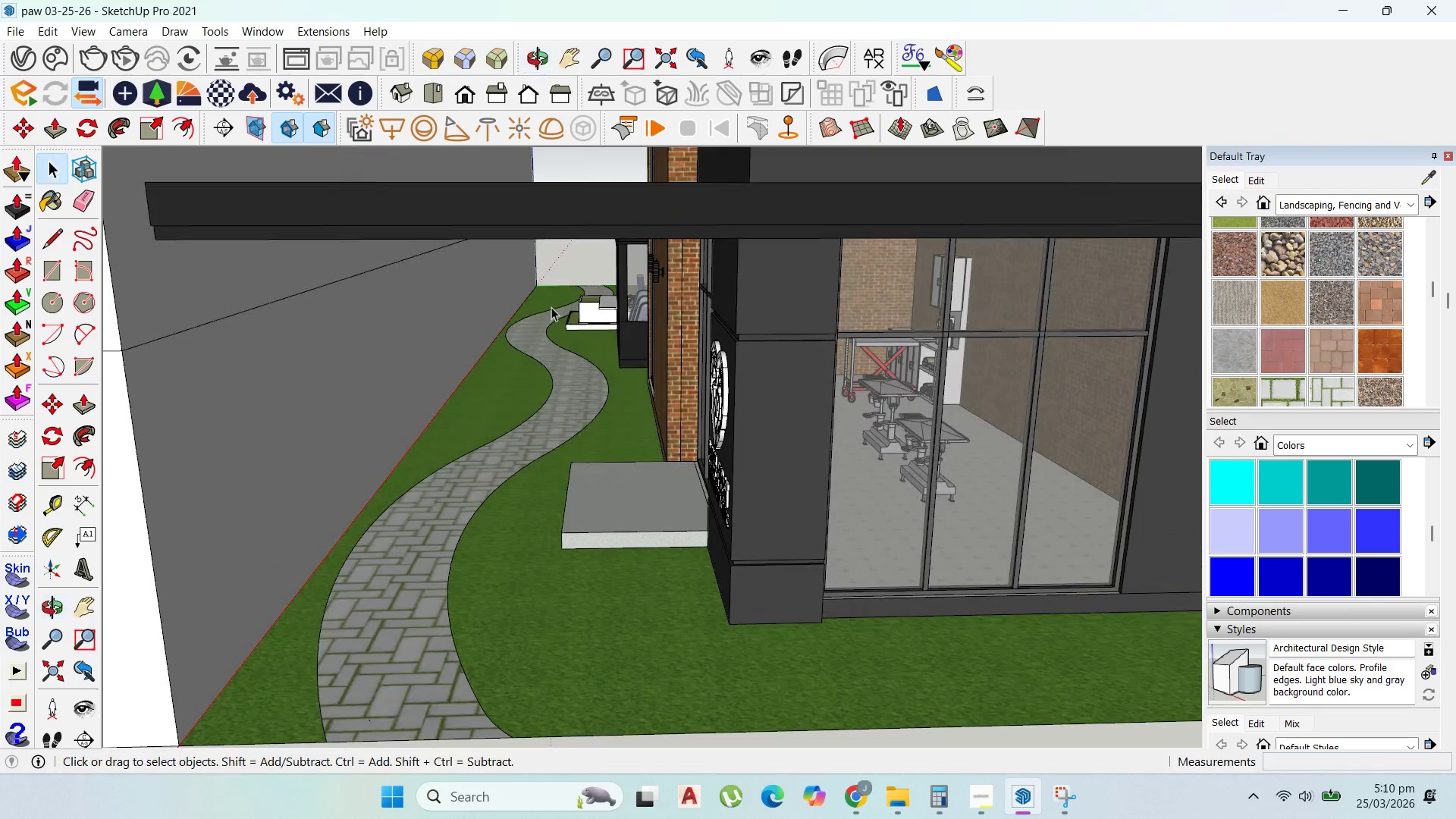 
scroll: coordinate [540, 376], scroll_direction: none, amount: 0.0
 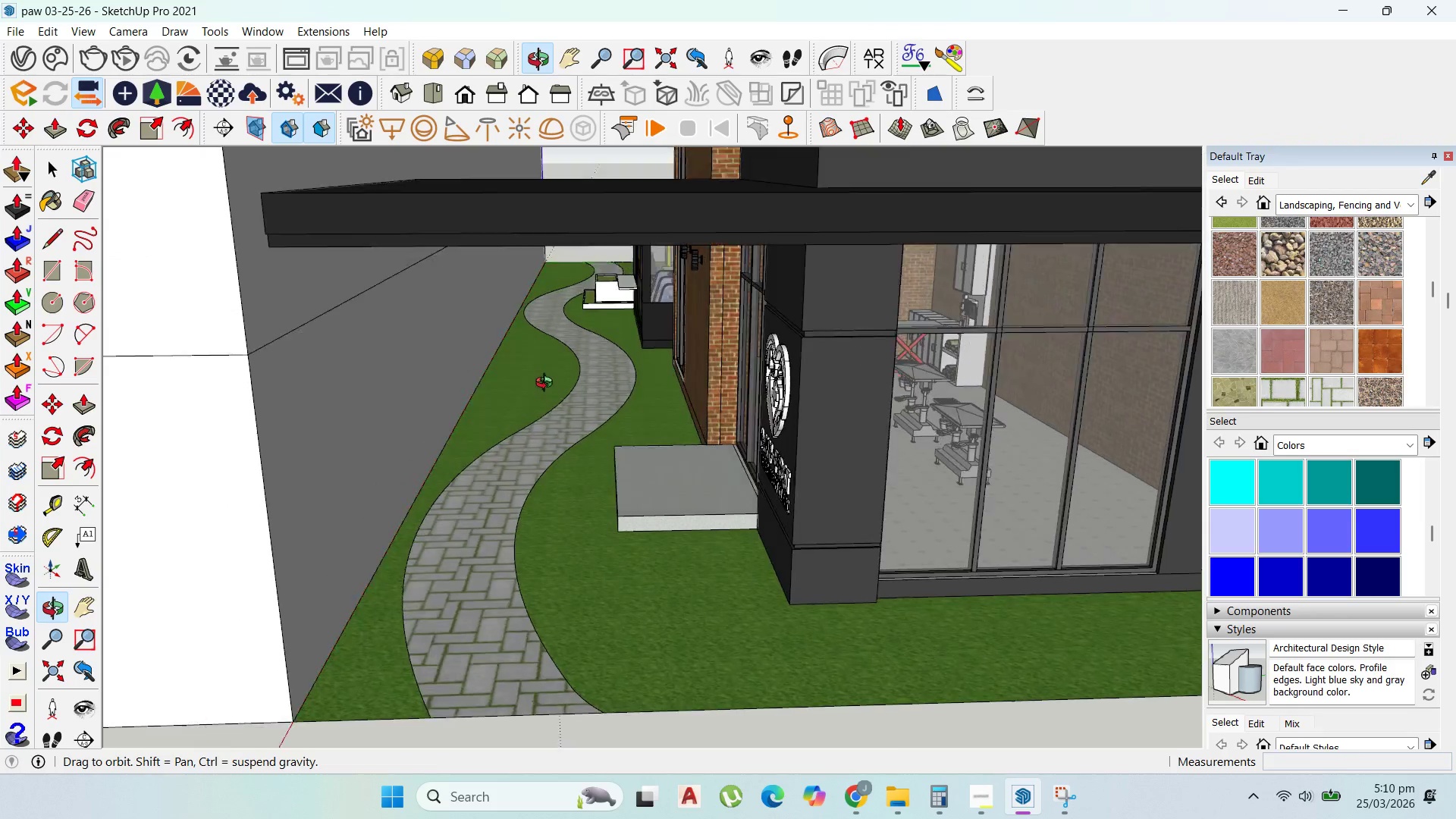 
scroll: coordinate [893, 434], scroll_direction: down, amount: 8.0
 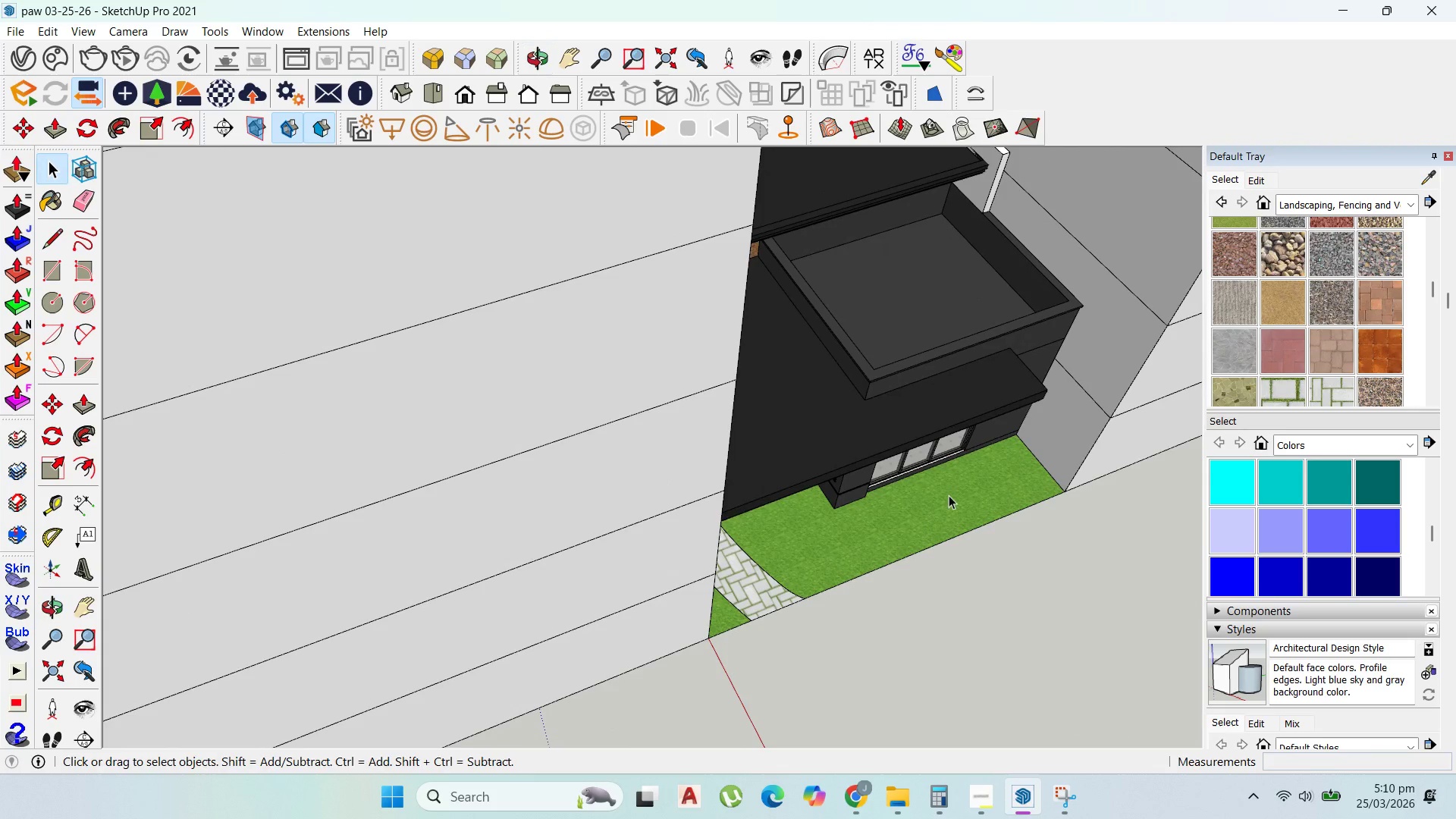 
key(Control+S)
 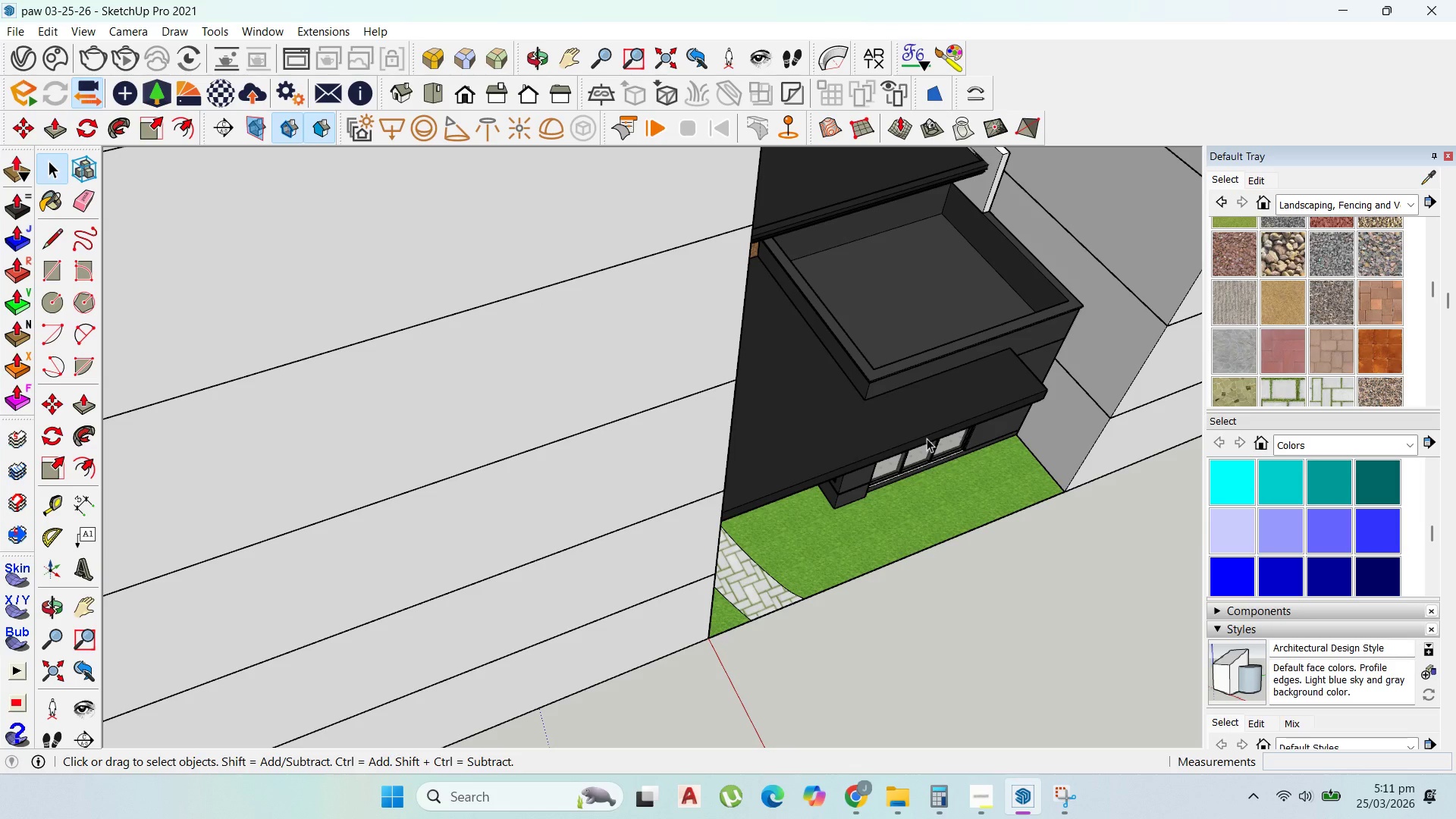 
wait(7.27)
 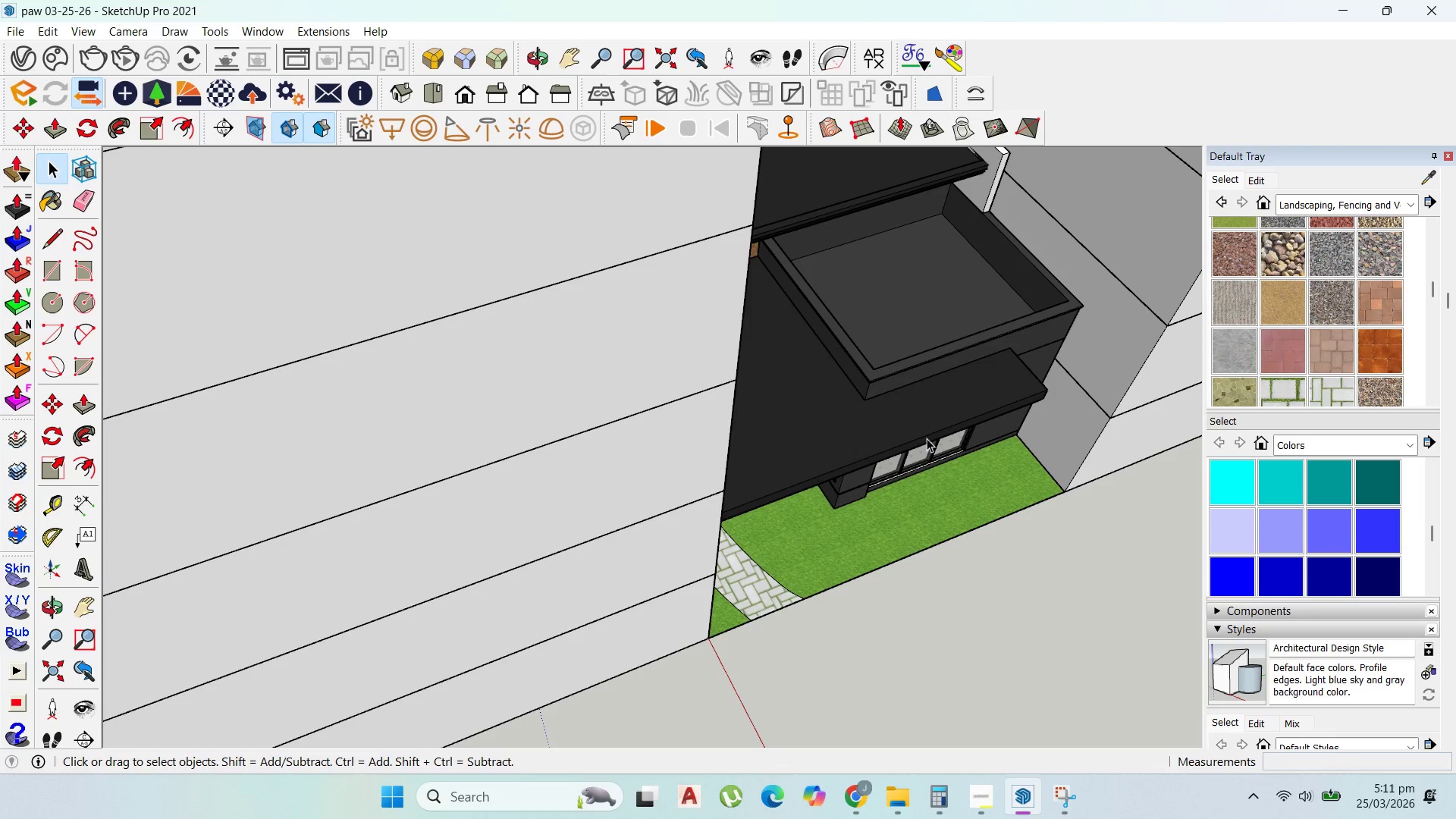 
left_click([963, 792])